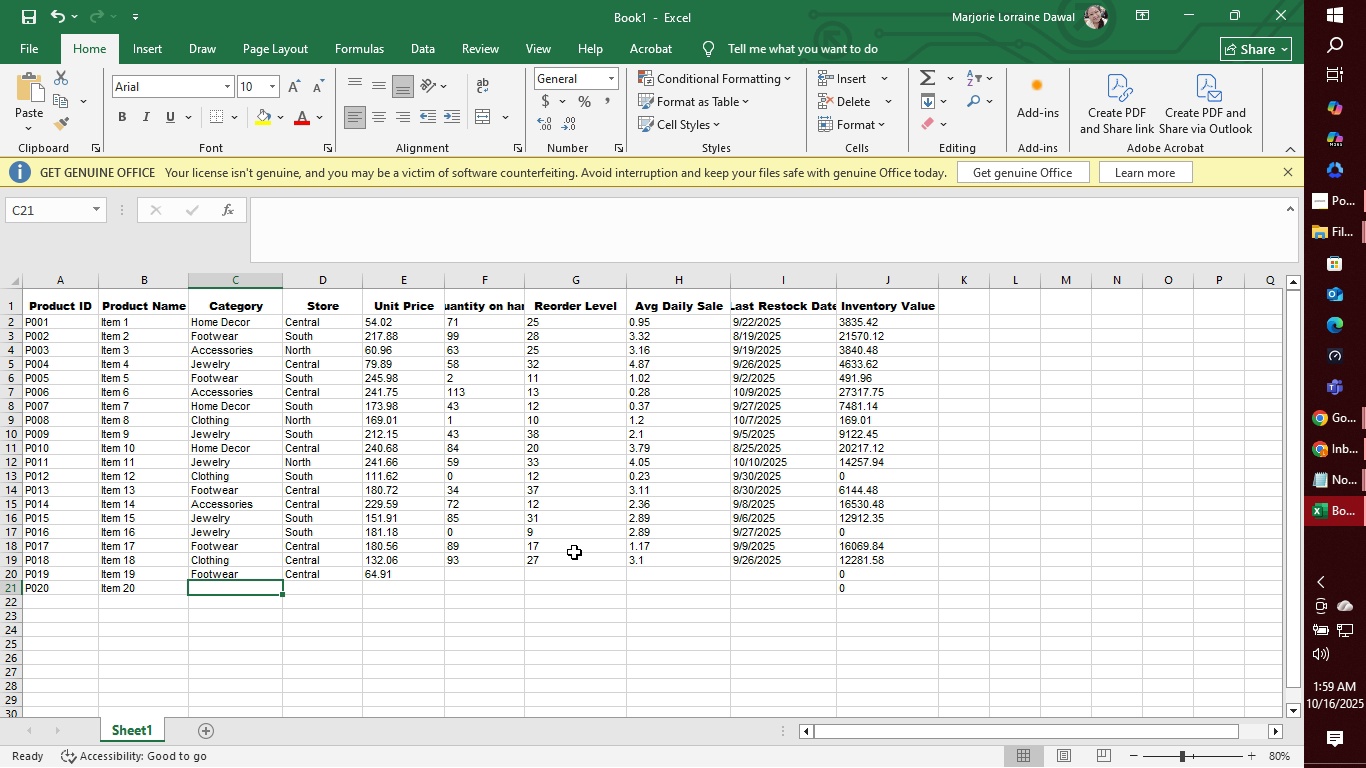 
key(ArrowUp)
 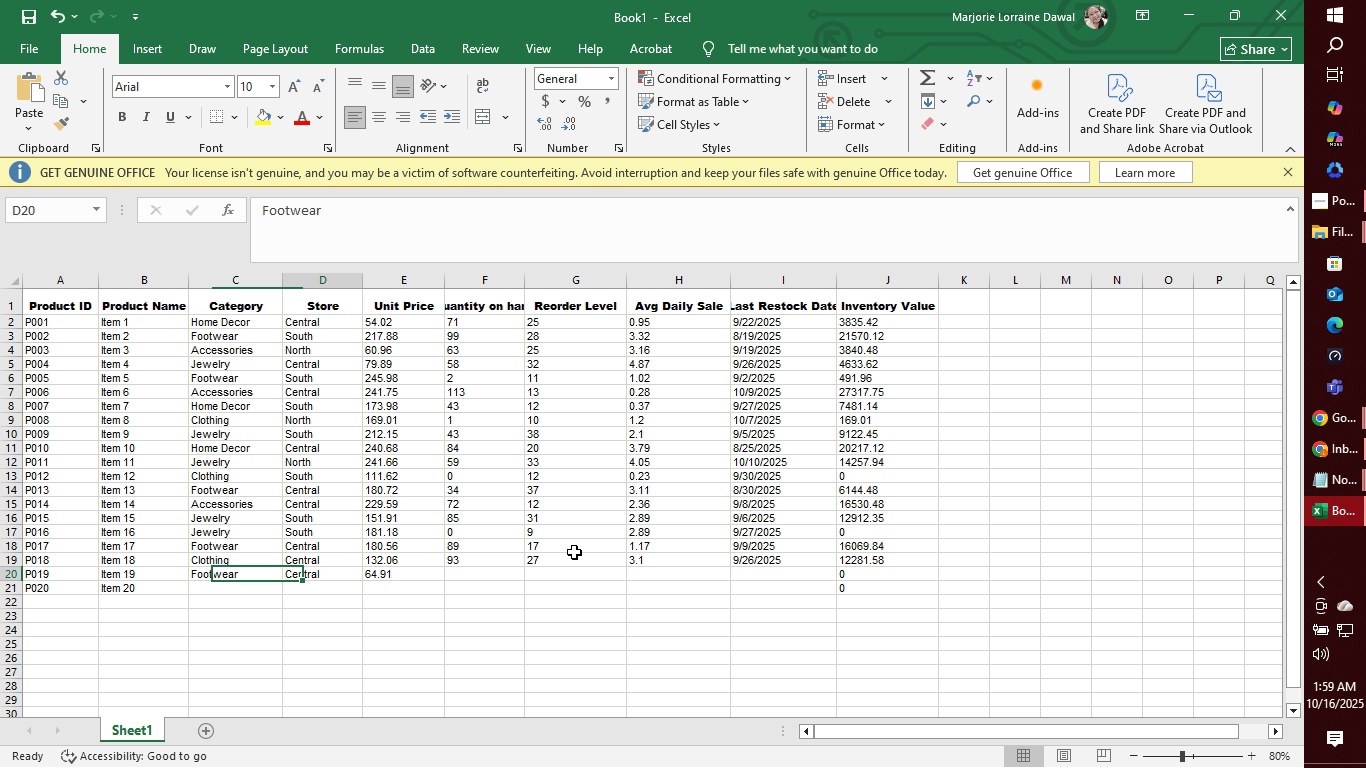 
key(Tab)
key(Tab)
key(Tab)
type(31)
key(Tab)
 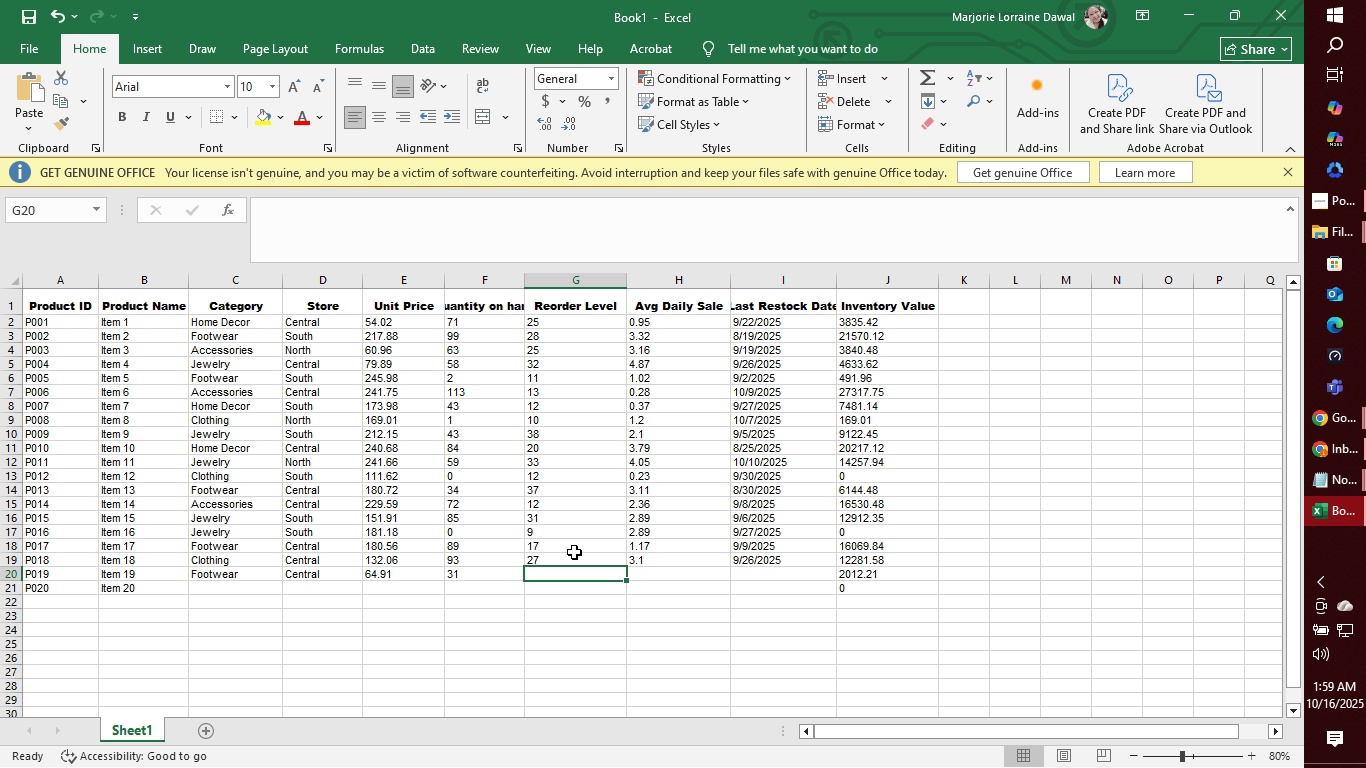 
wait(5.31)
 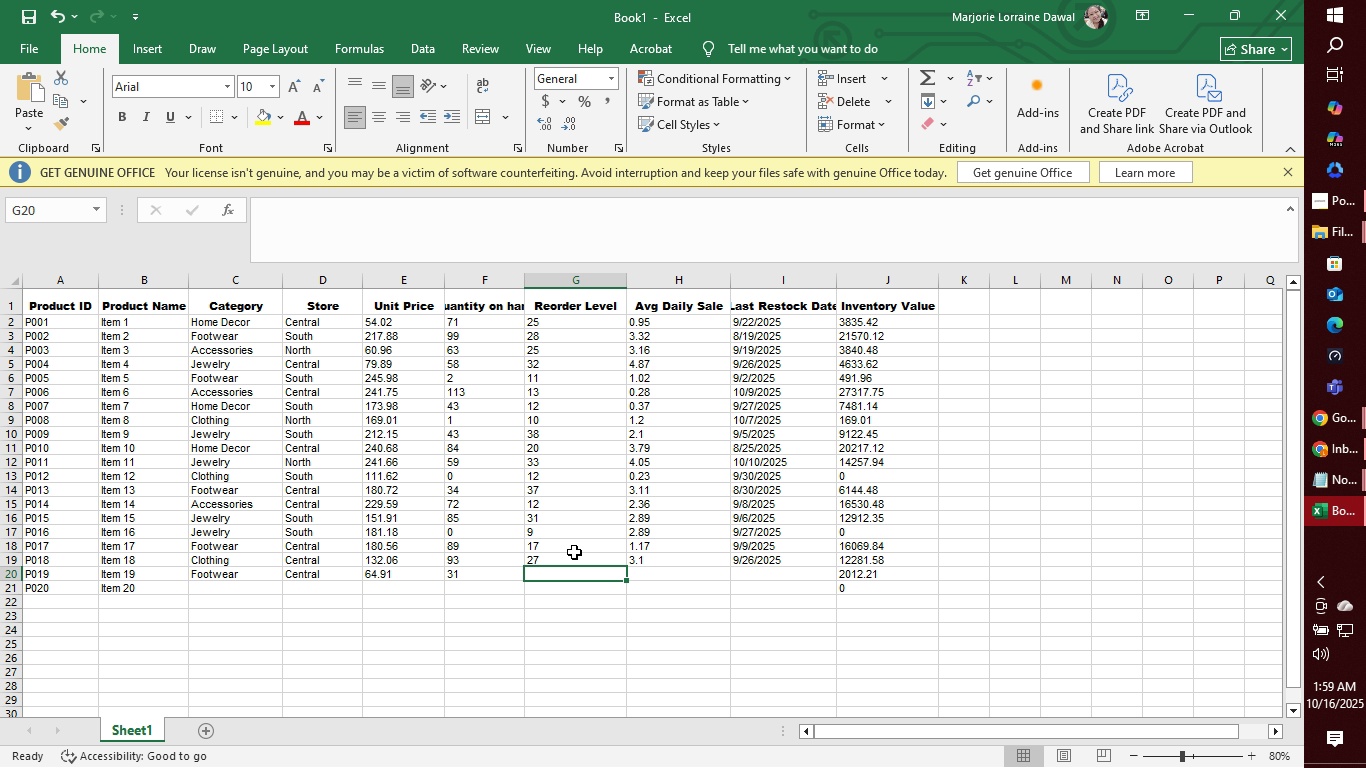 
type(11)
key(Tab)
type(1.59)
 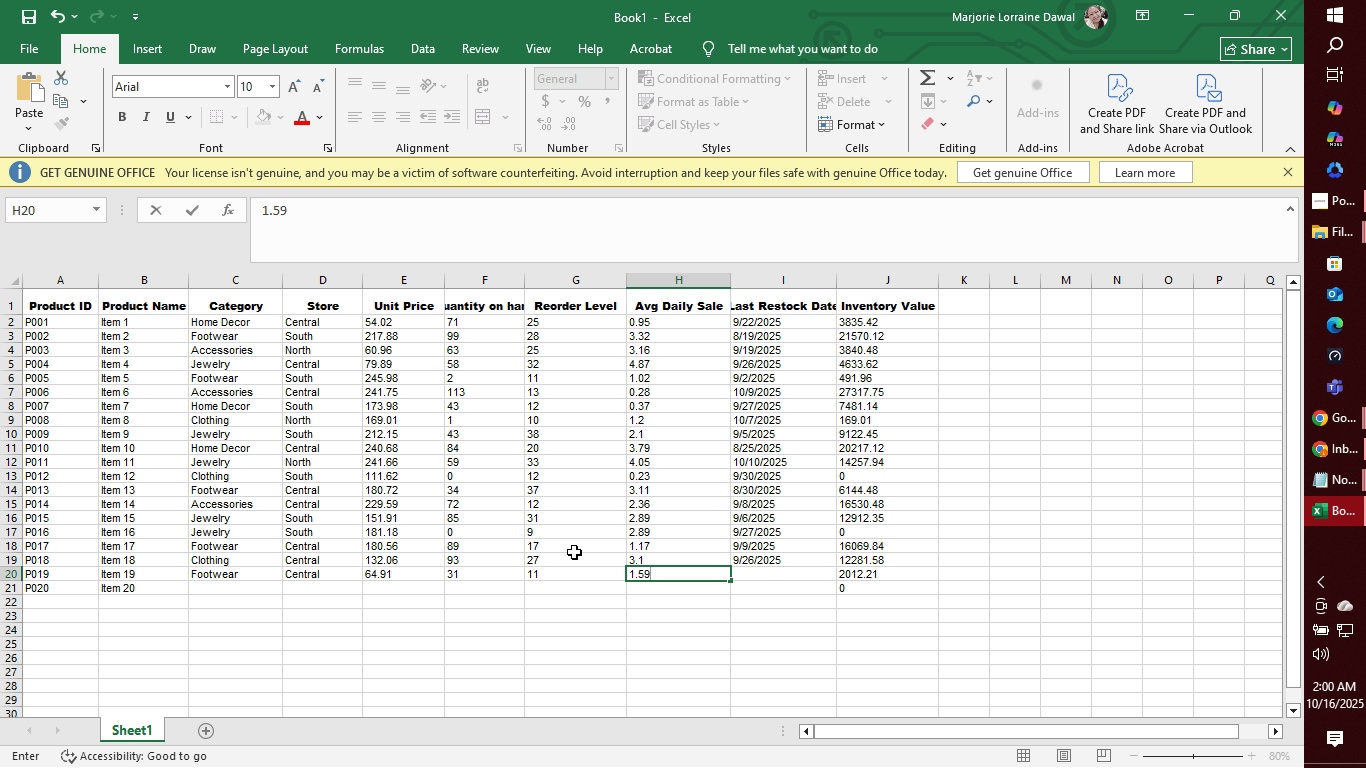 
key(Enter)
 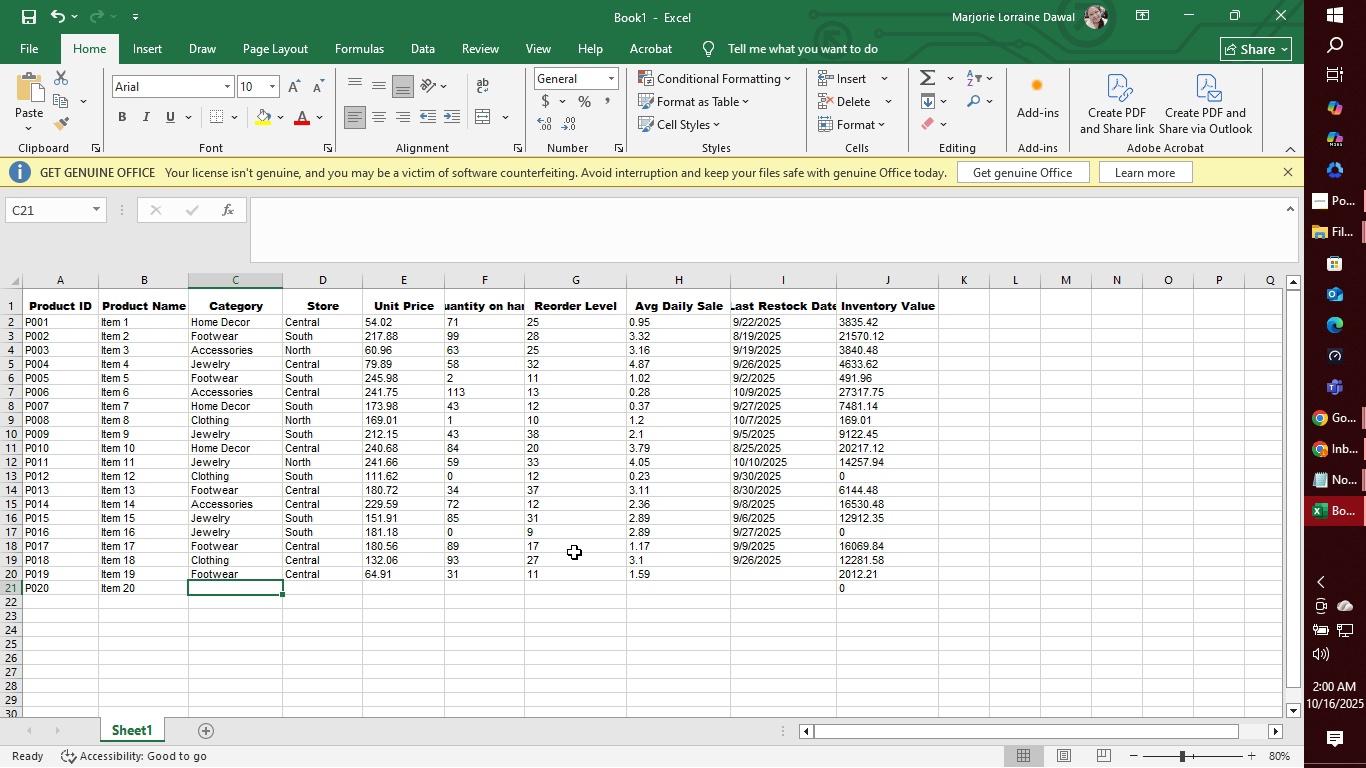 
wait(5.77)
 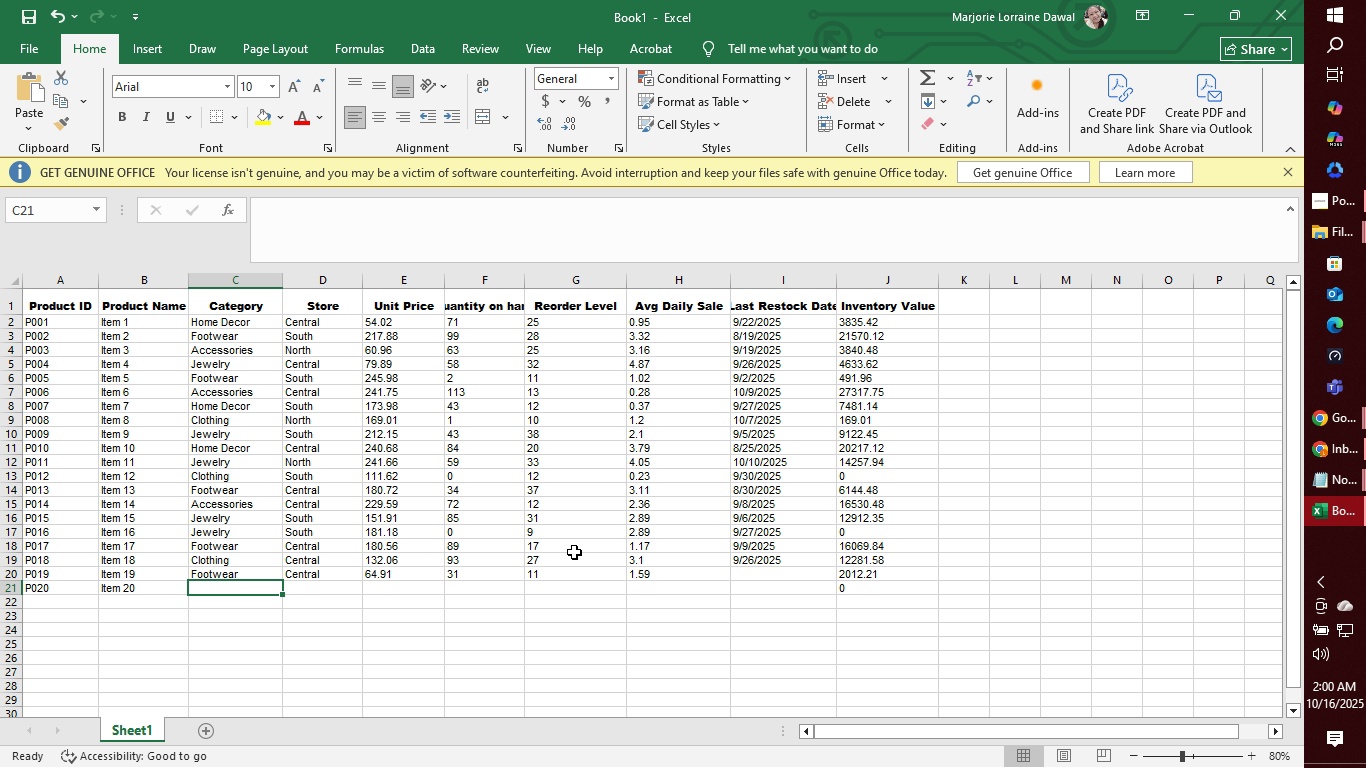 
key(H)
 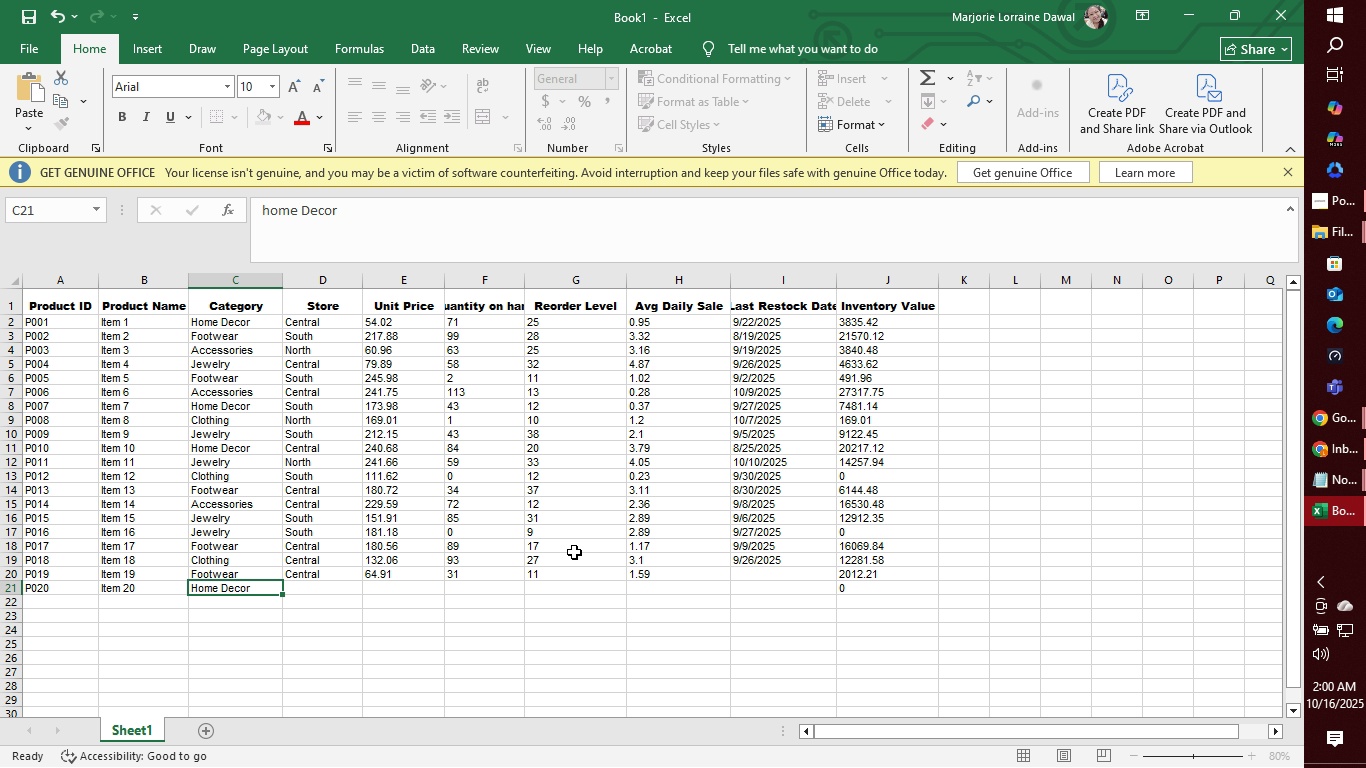 
key(Tab)
 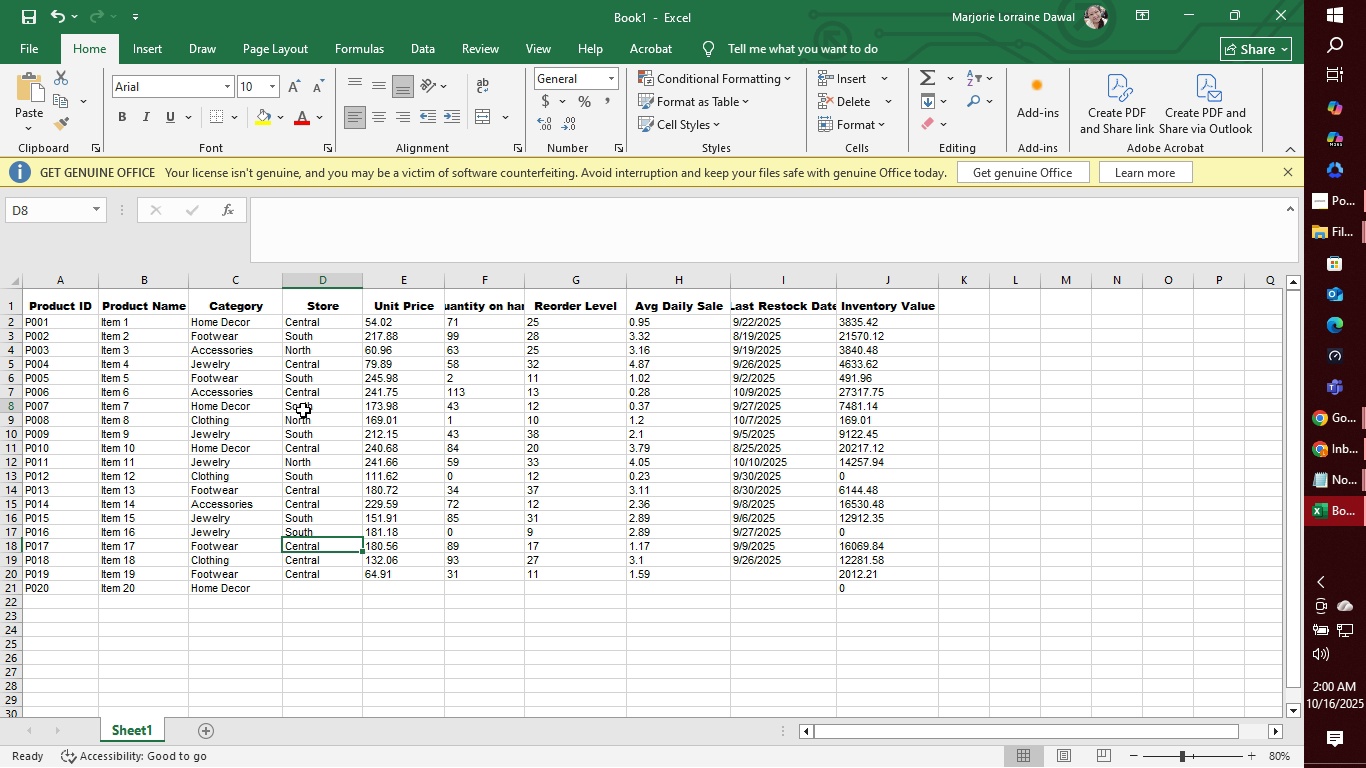 
wait(5.39)
 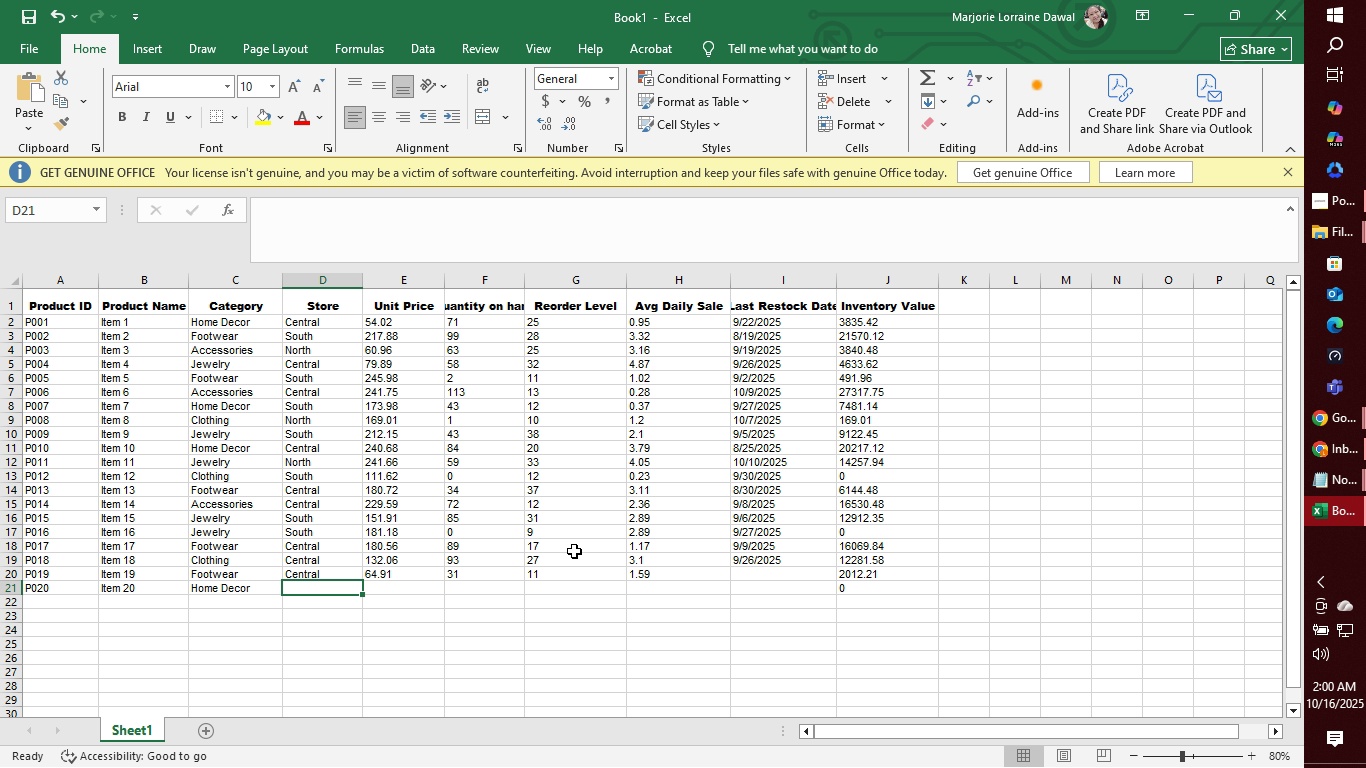 
left_click([310, 319])
 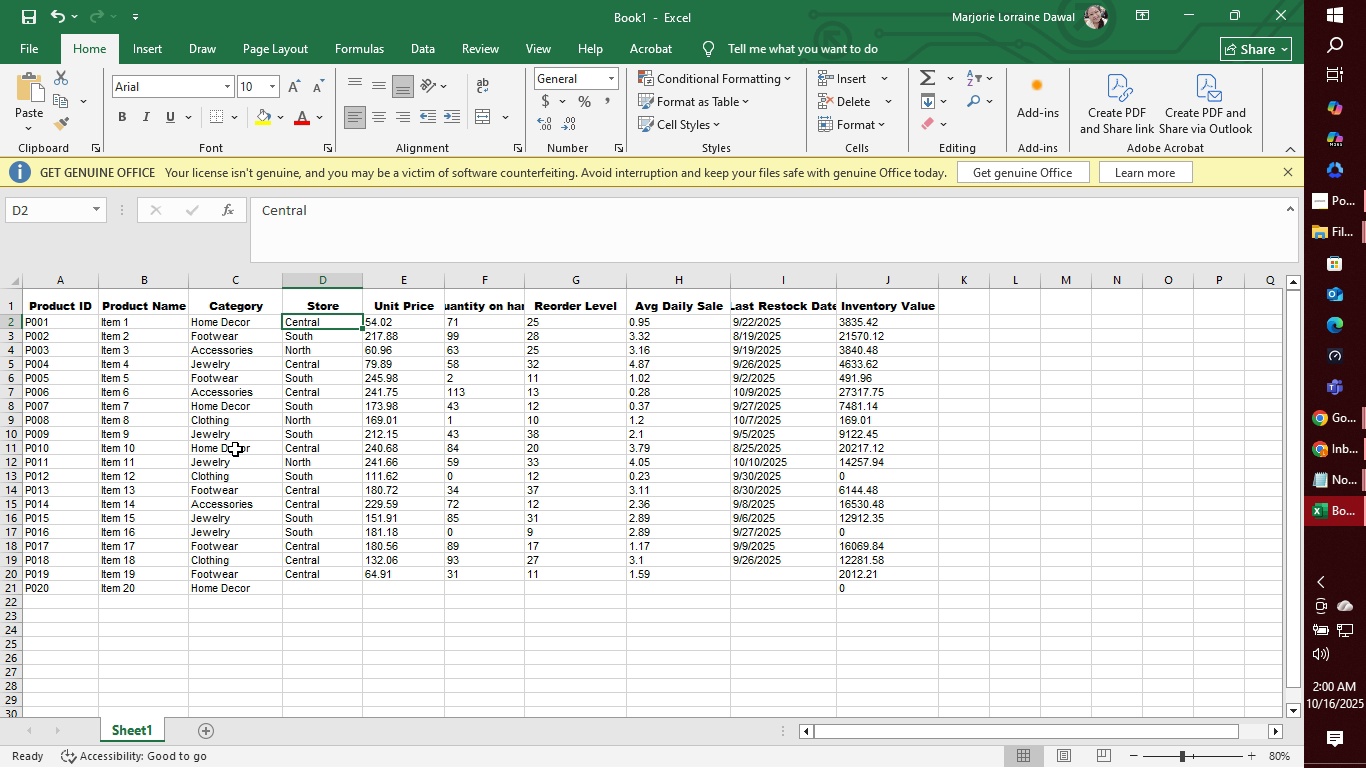 
left_click([284, 449])
 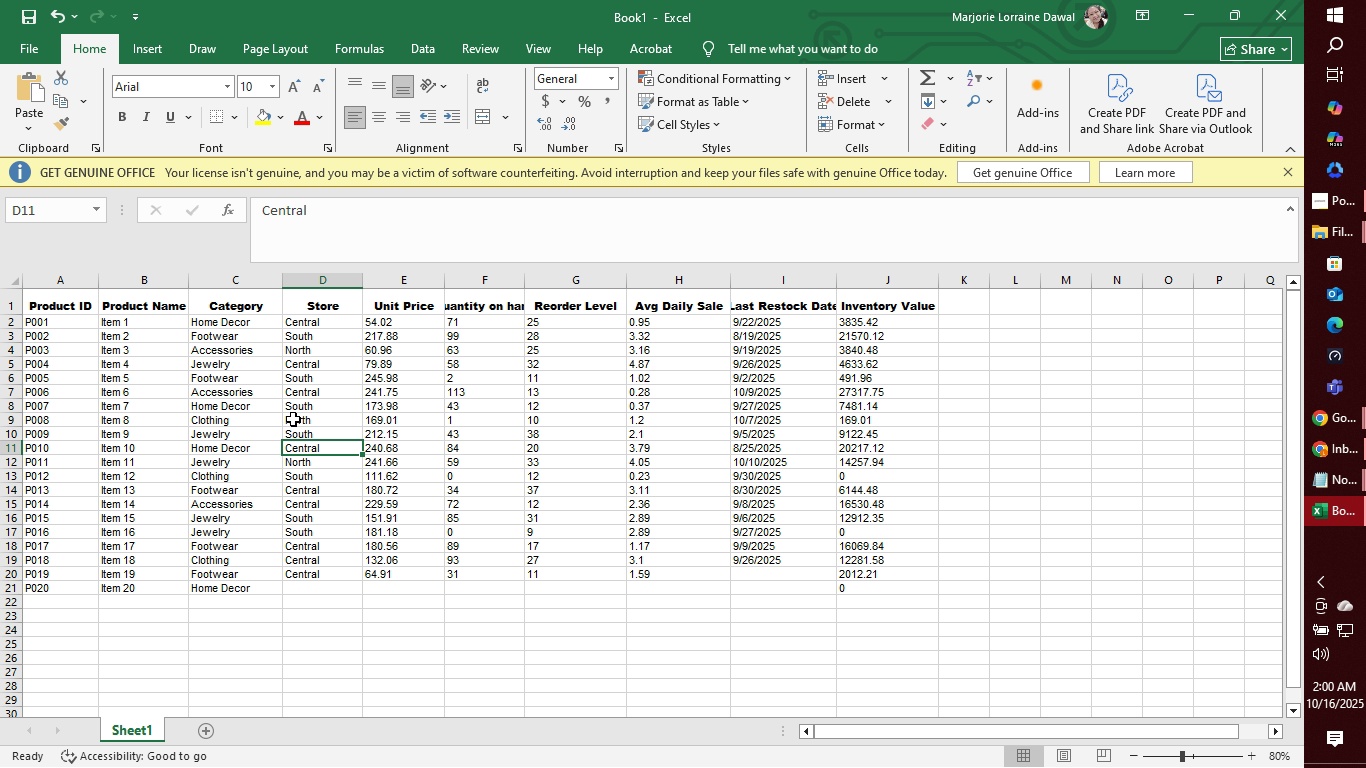 
left_click([298, 405])
 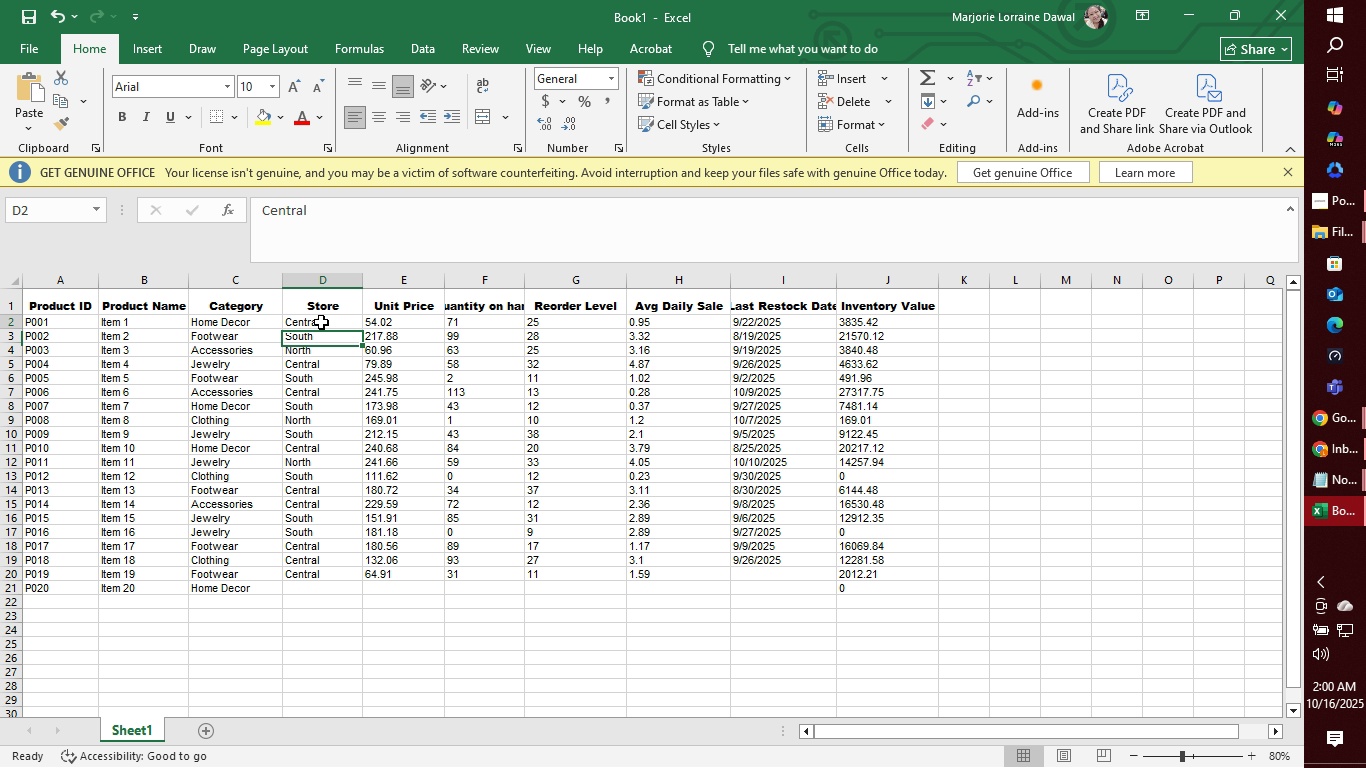 
left_click([321, 322])
 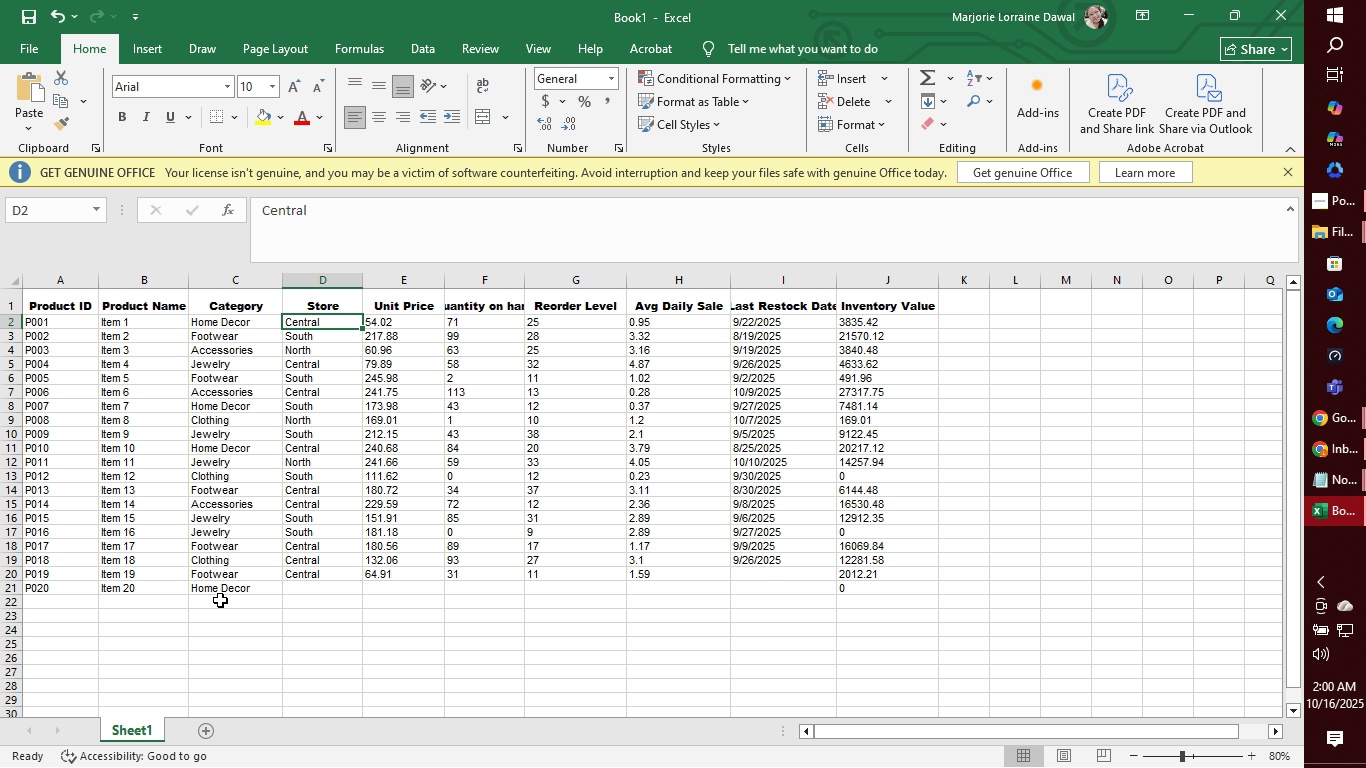 
left_click([304, 589])
 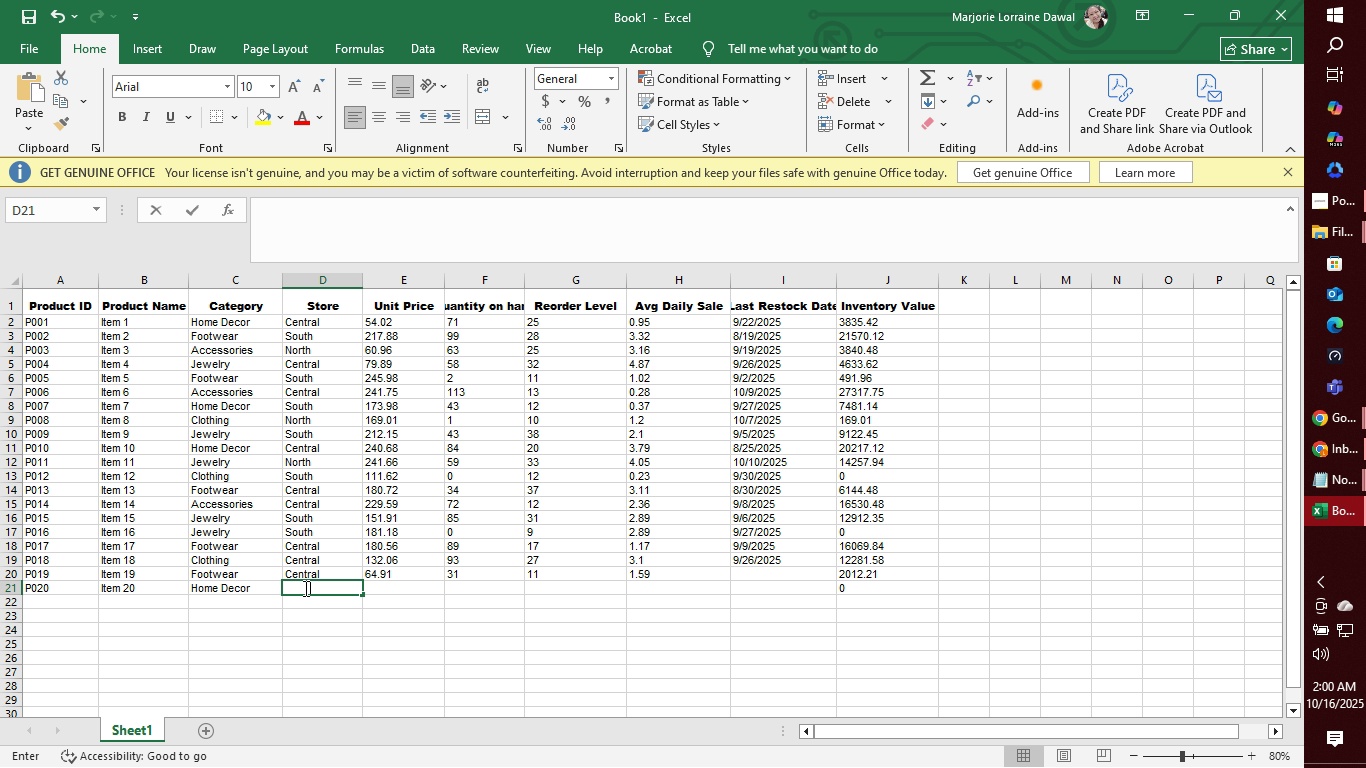 
key(N)
 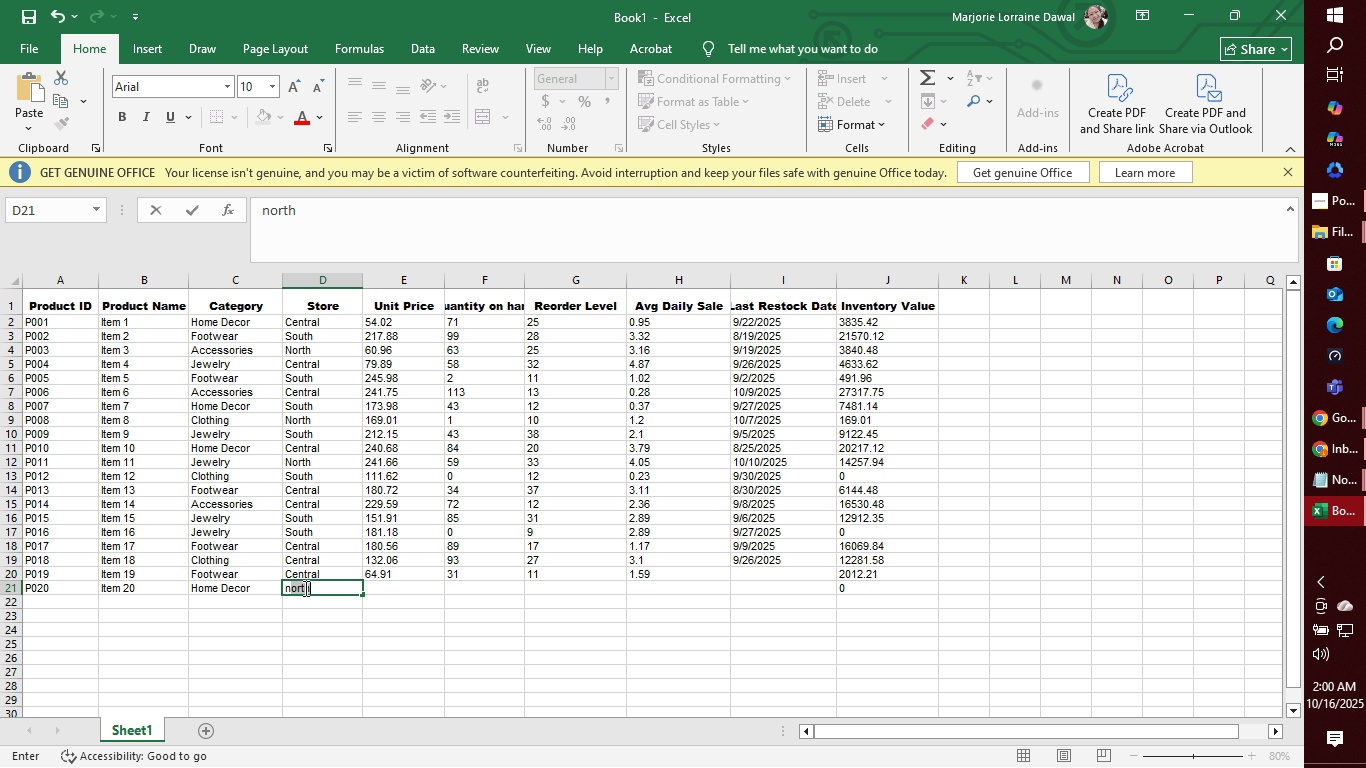 
key(Tab)
 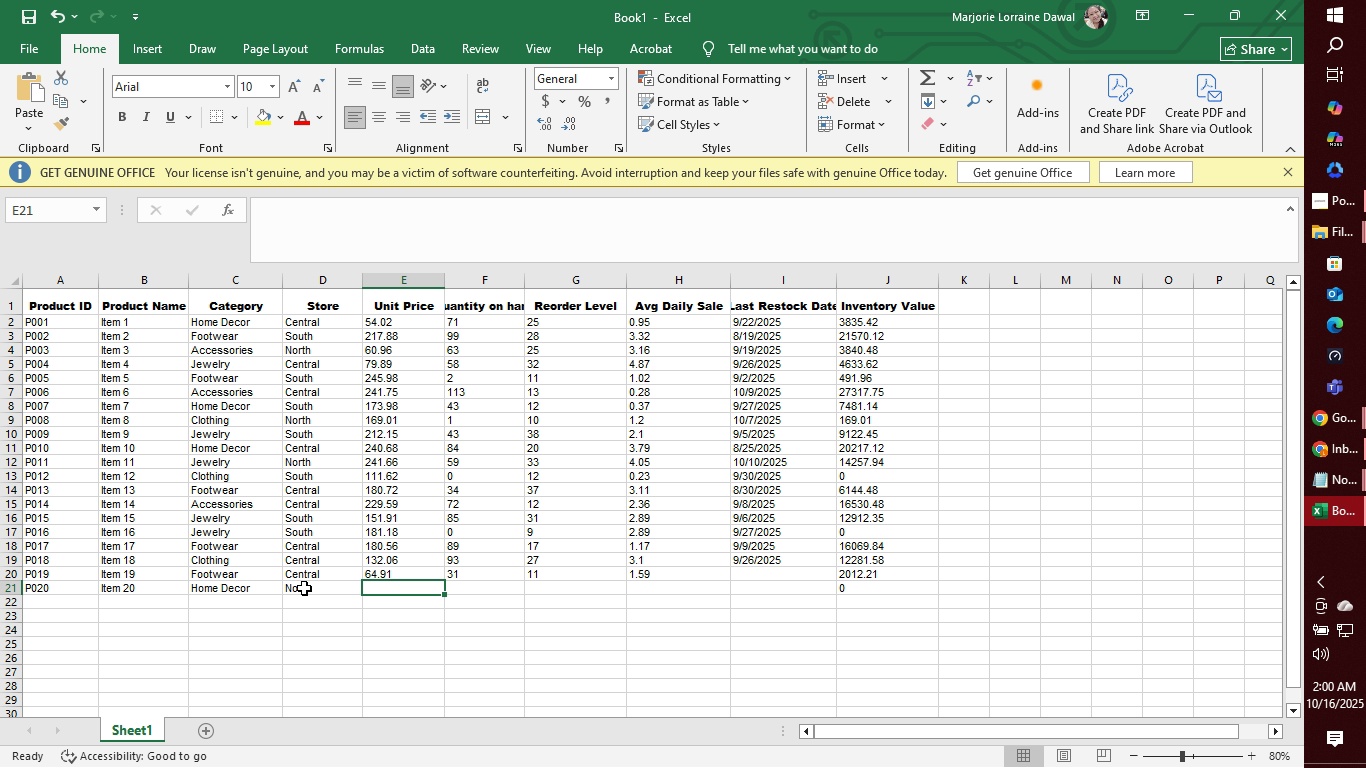 
wait(7.41)
 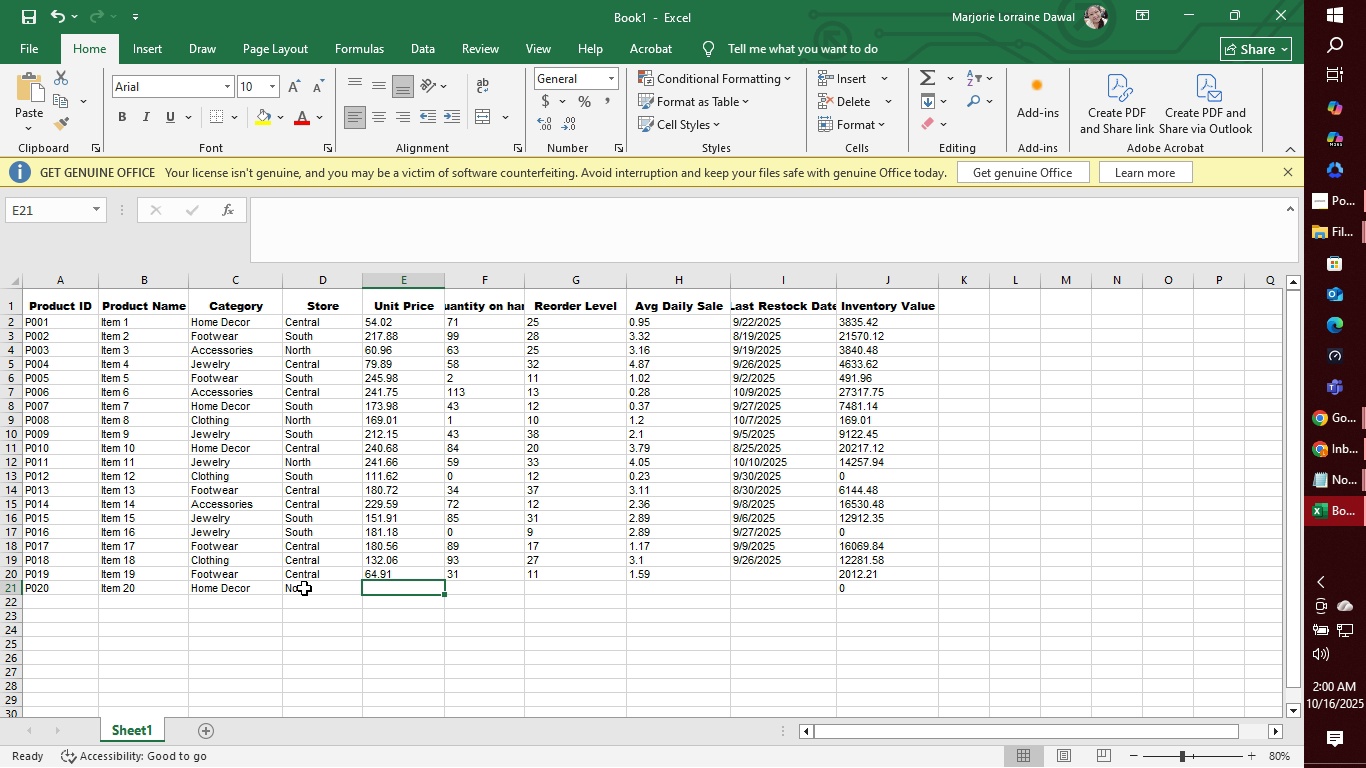 
type(159.84)
key(Tab)
type(61)
key(Tab)
type(10)
key(Tab)
type(2.39)
key(Tab)
 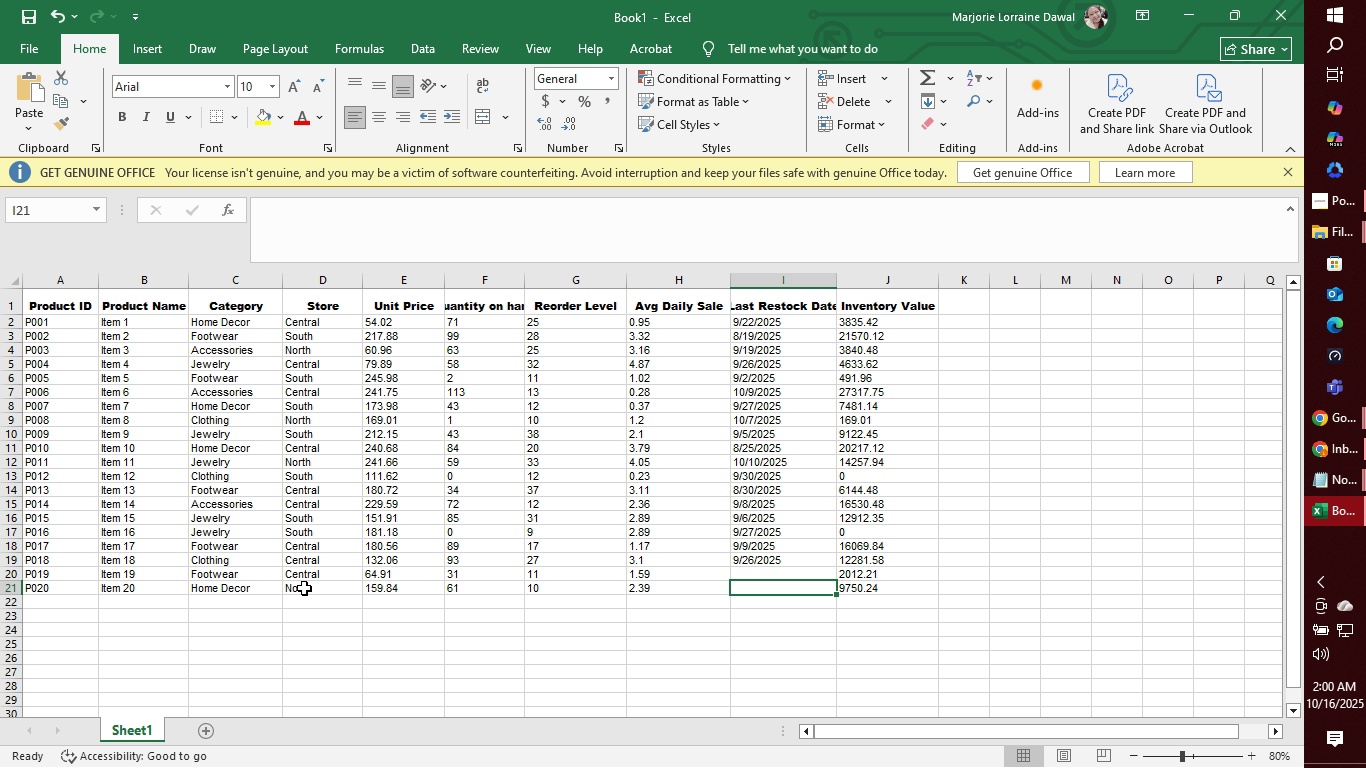 
type(8/28/2025)
 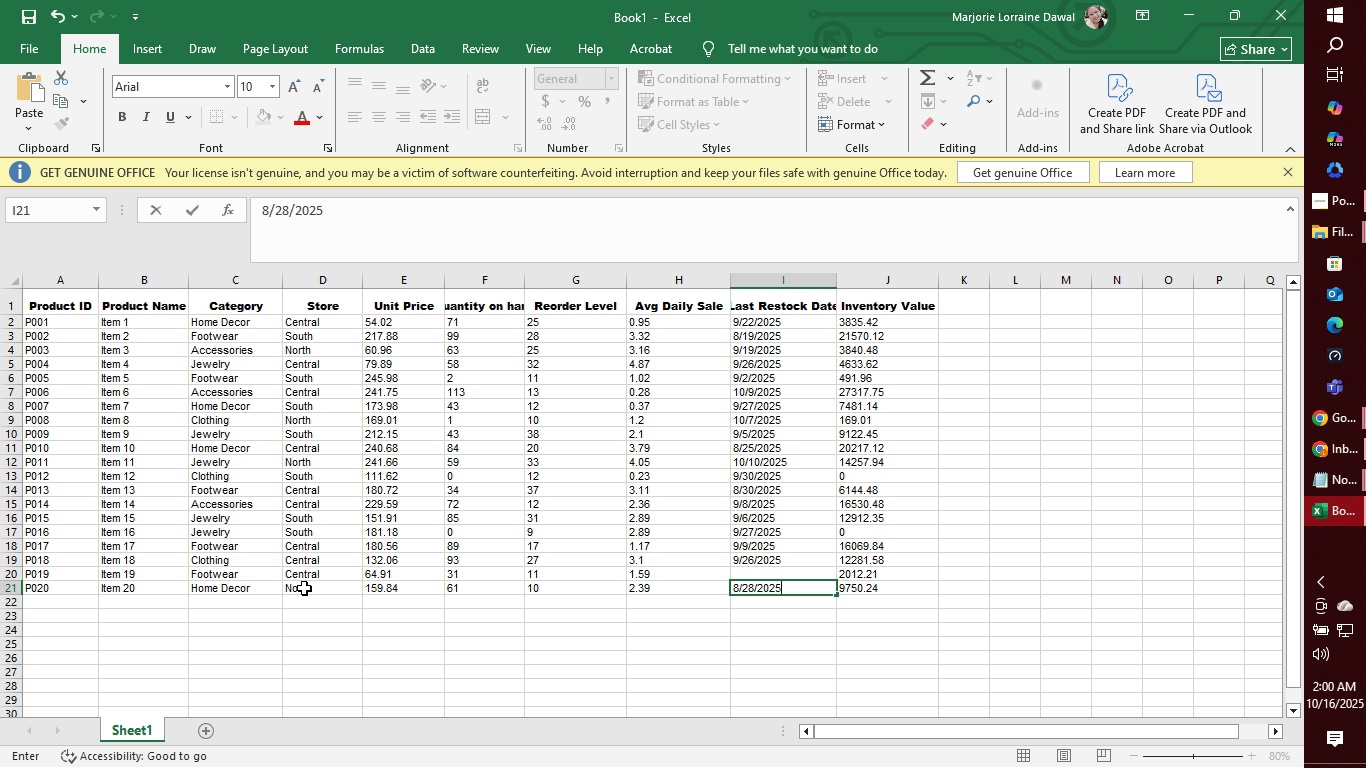 
key(ArrowUp)
 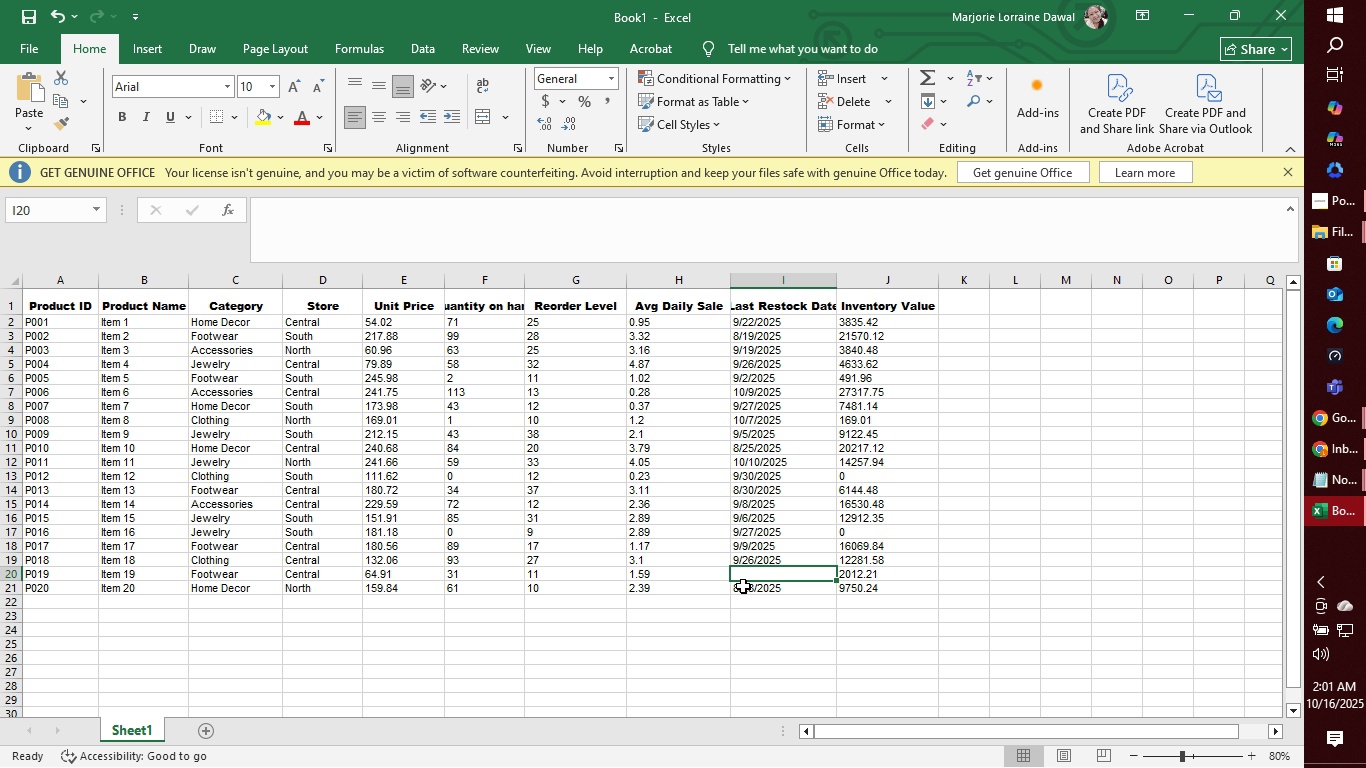 
left_click([757, 570])
 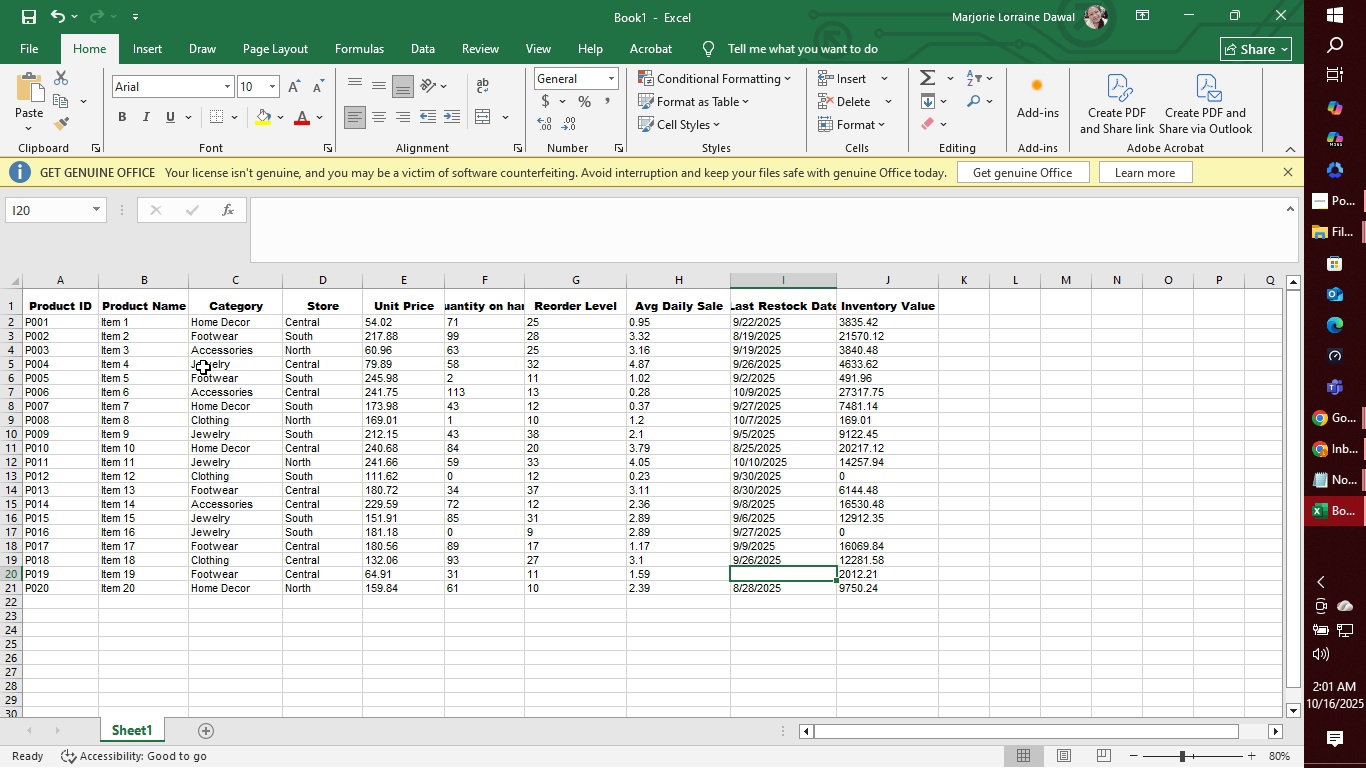 
left_click([212, 381])
 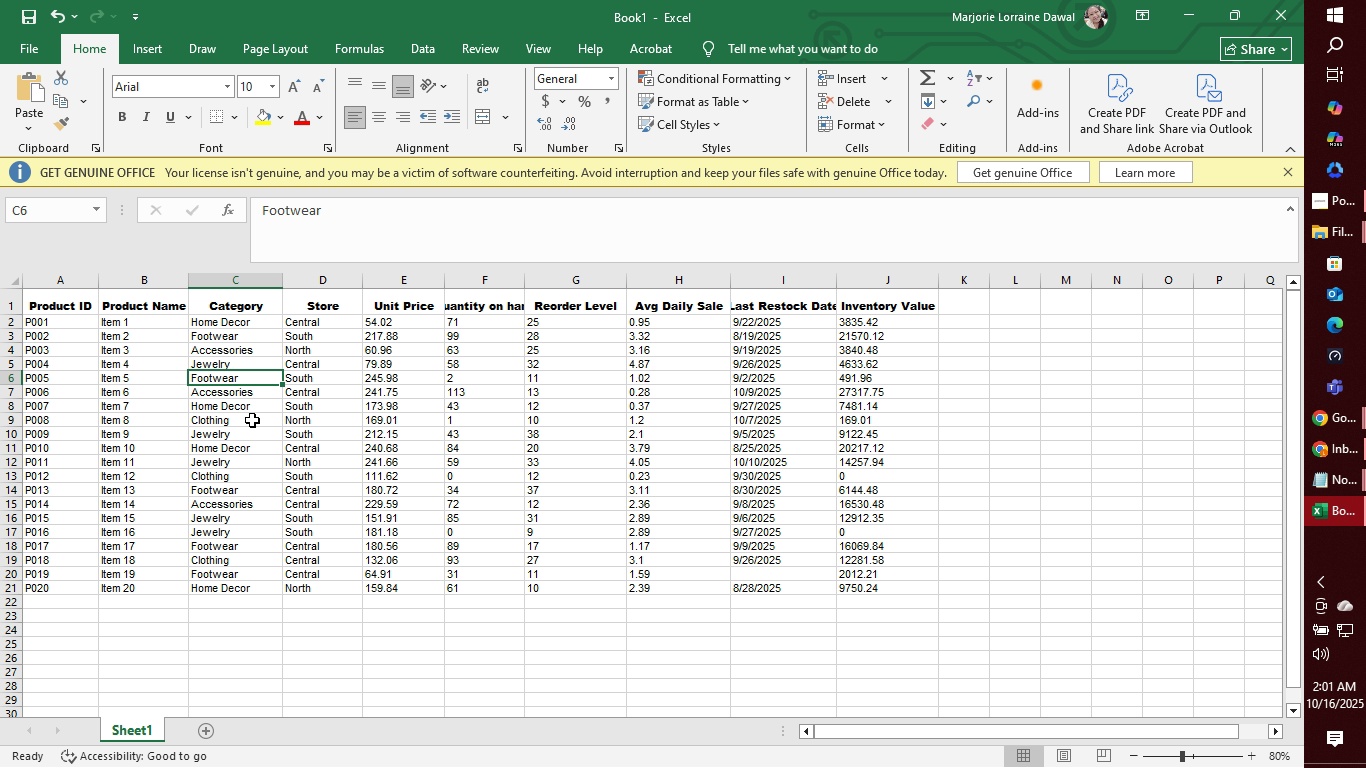 
left_click([222, 493])
 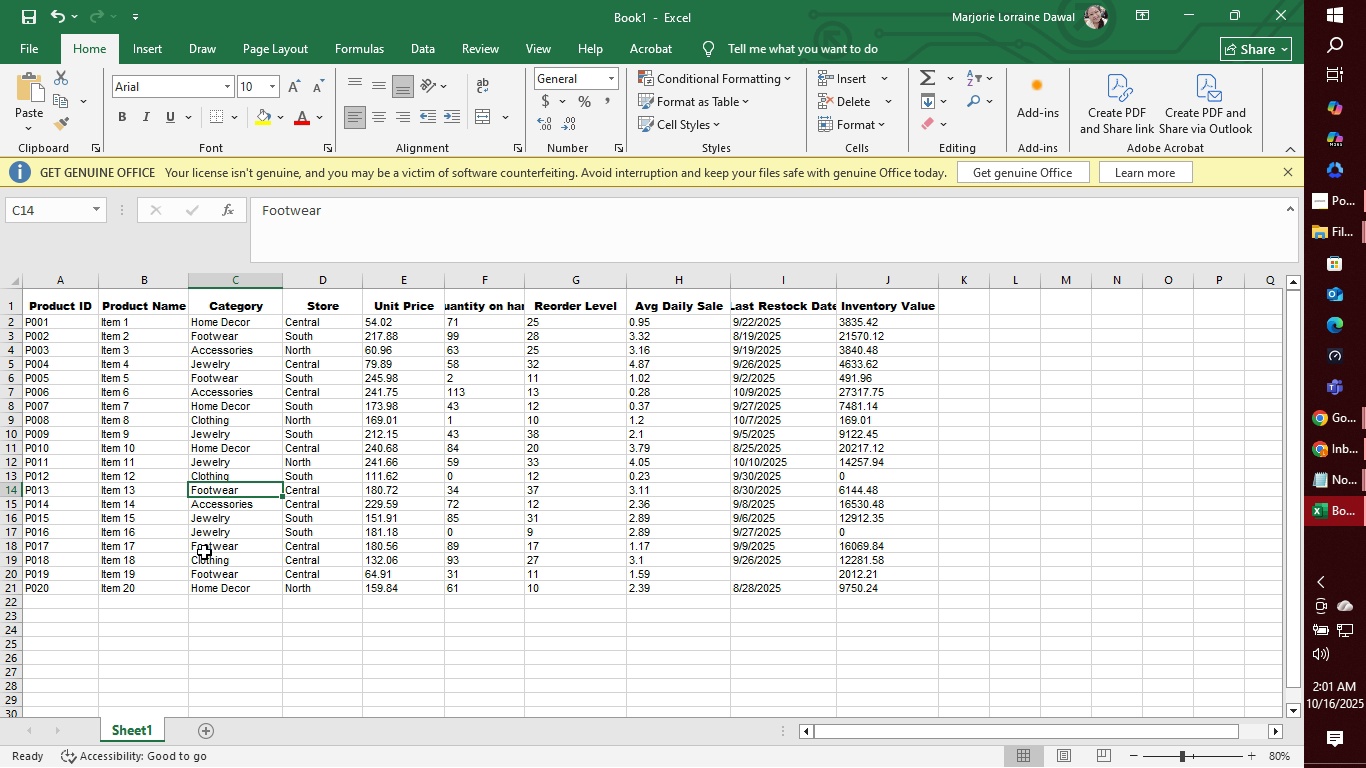 
left_click([202, 553])
 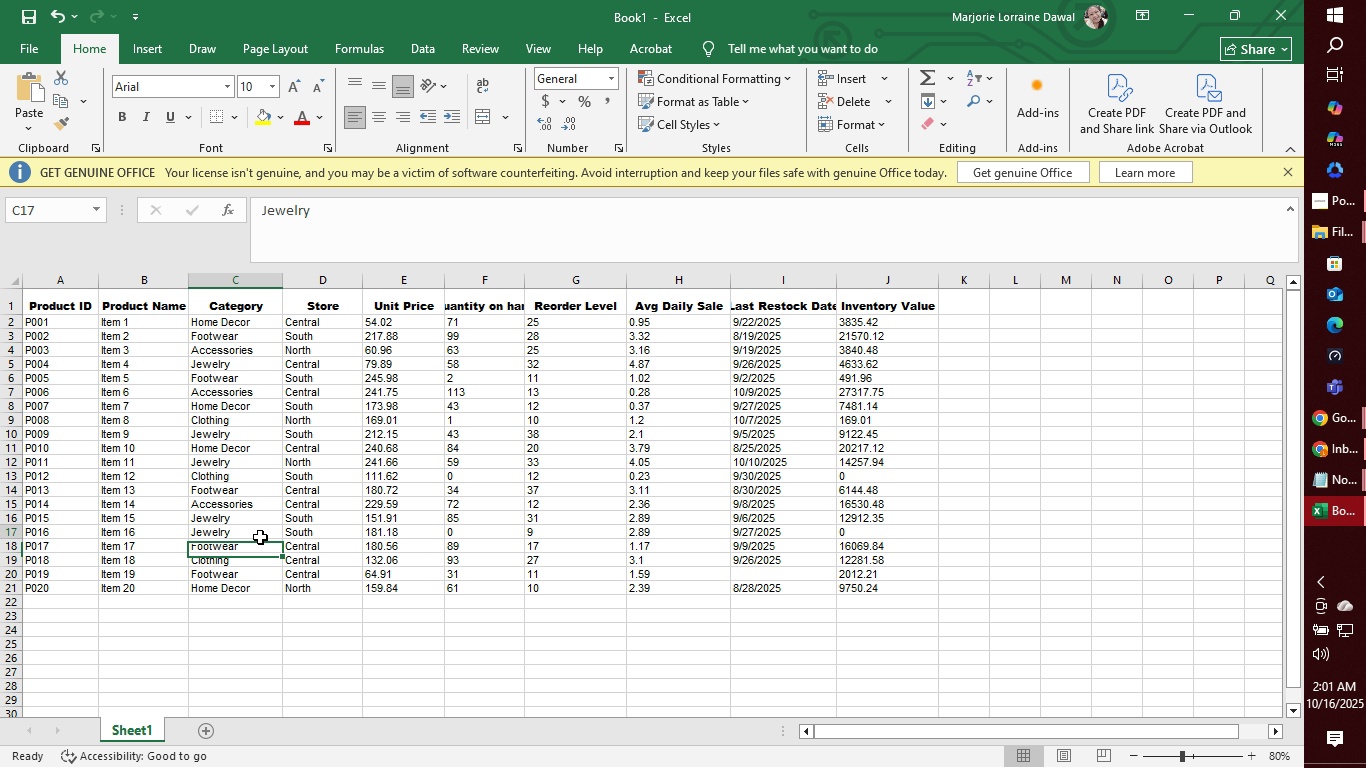 
left_click([250, 545])
 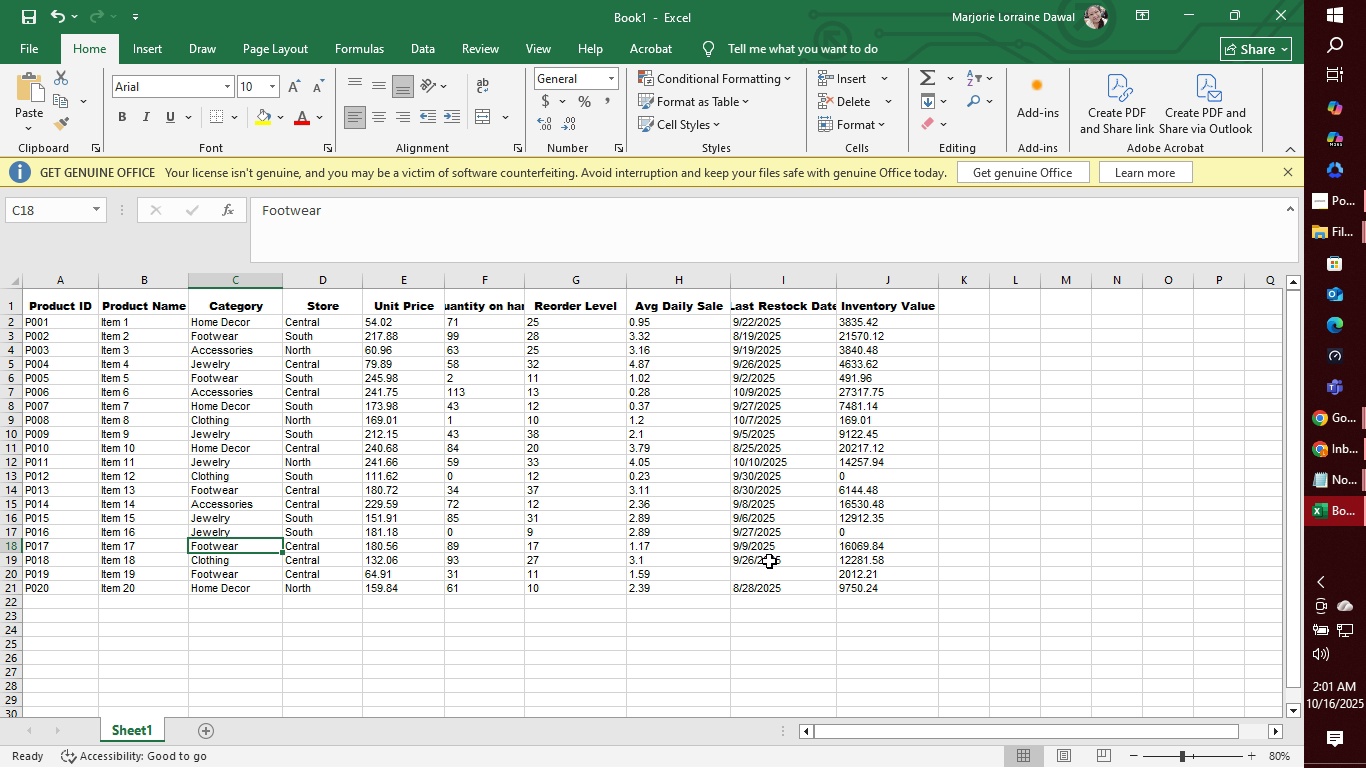 
left_click([769, 573])
 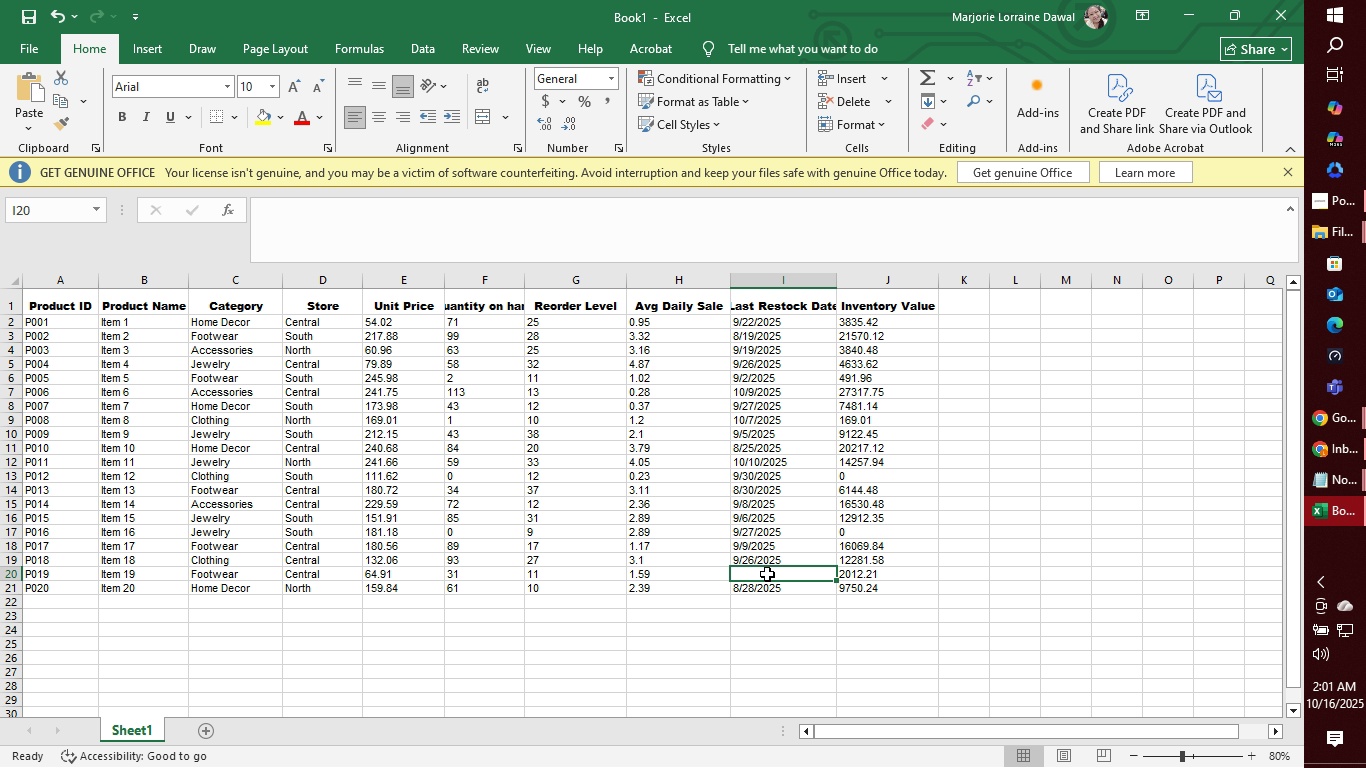 
type(9/19/2025)
 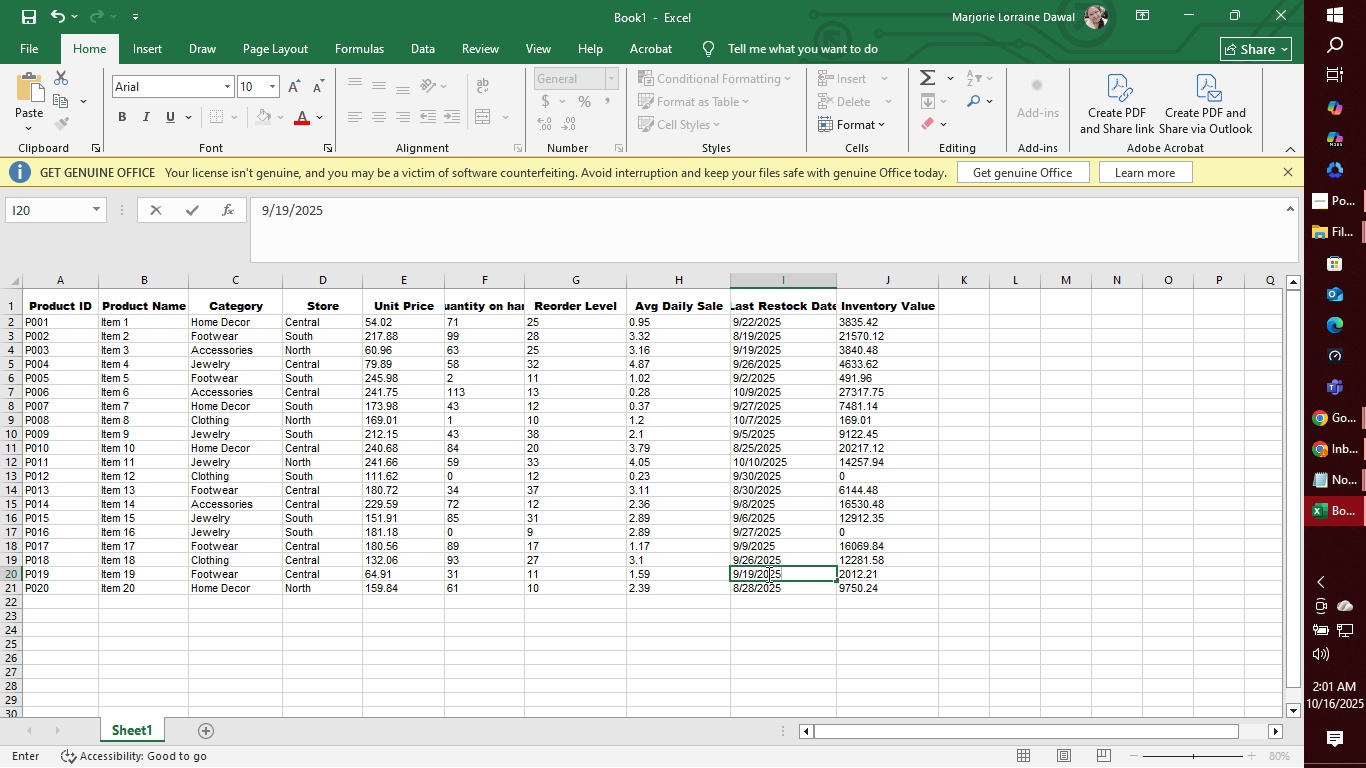 
key(Enter)
 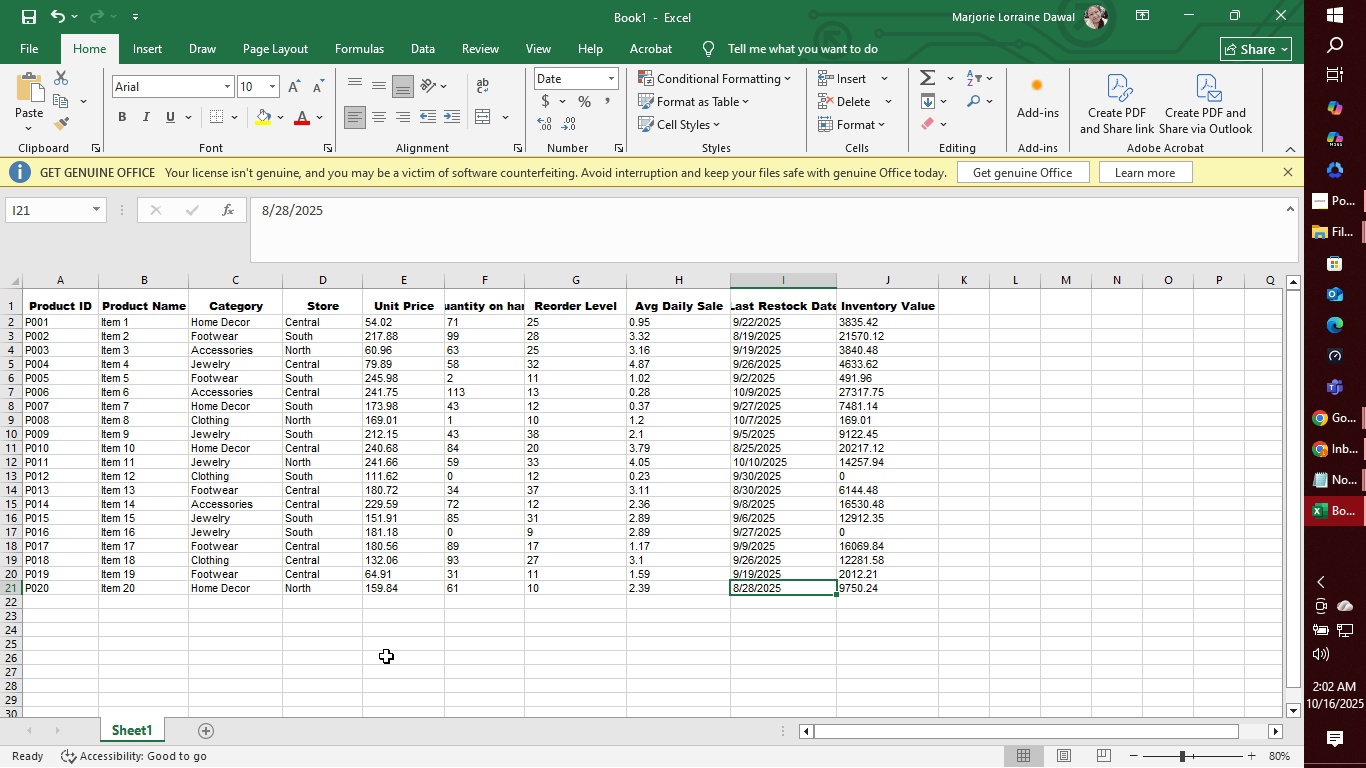 
wait(45.25)
 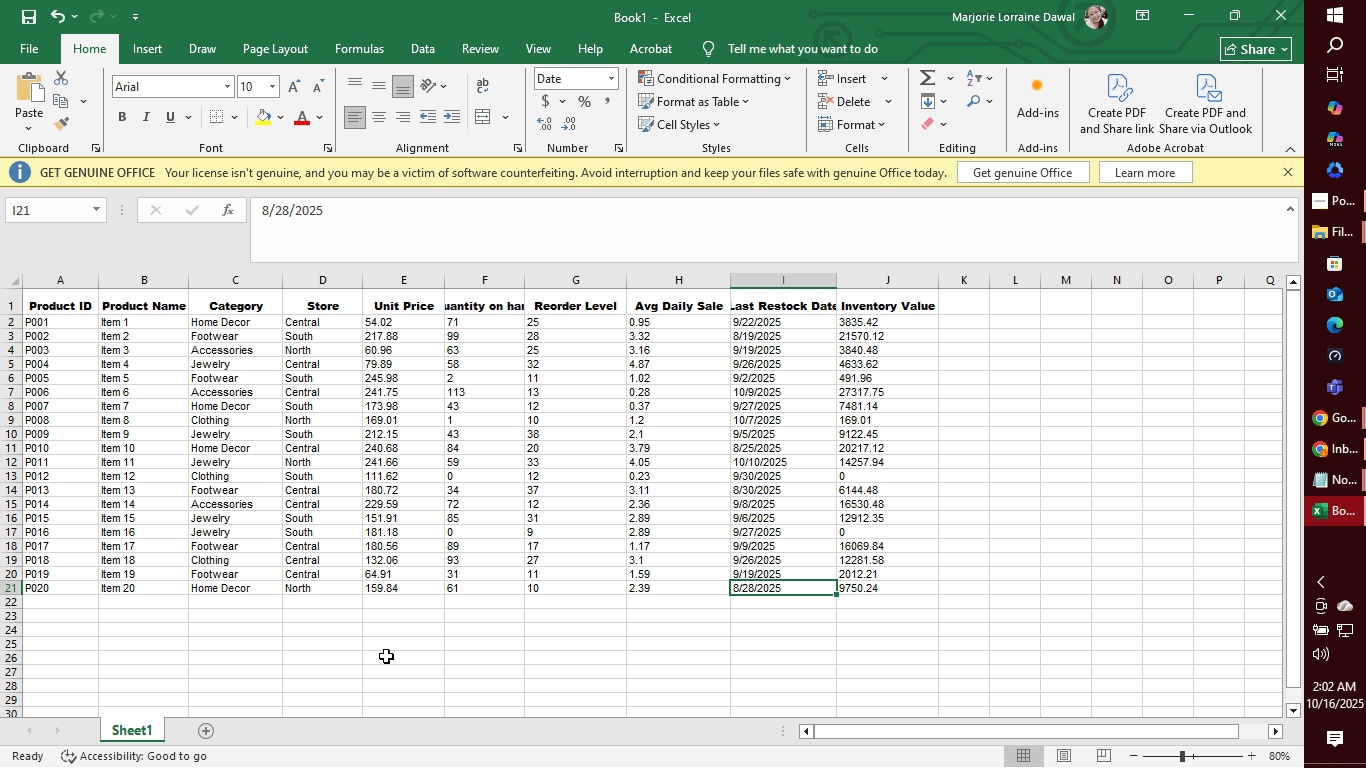 
left_click([1289, 178])
 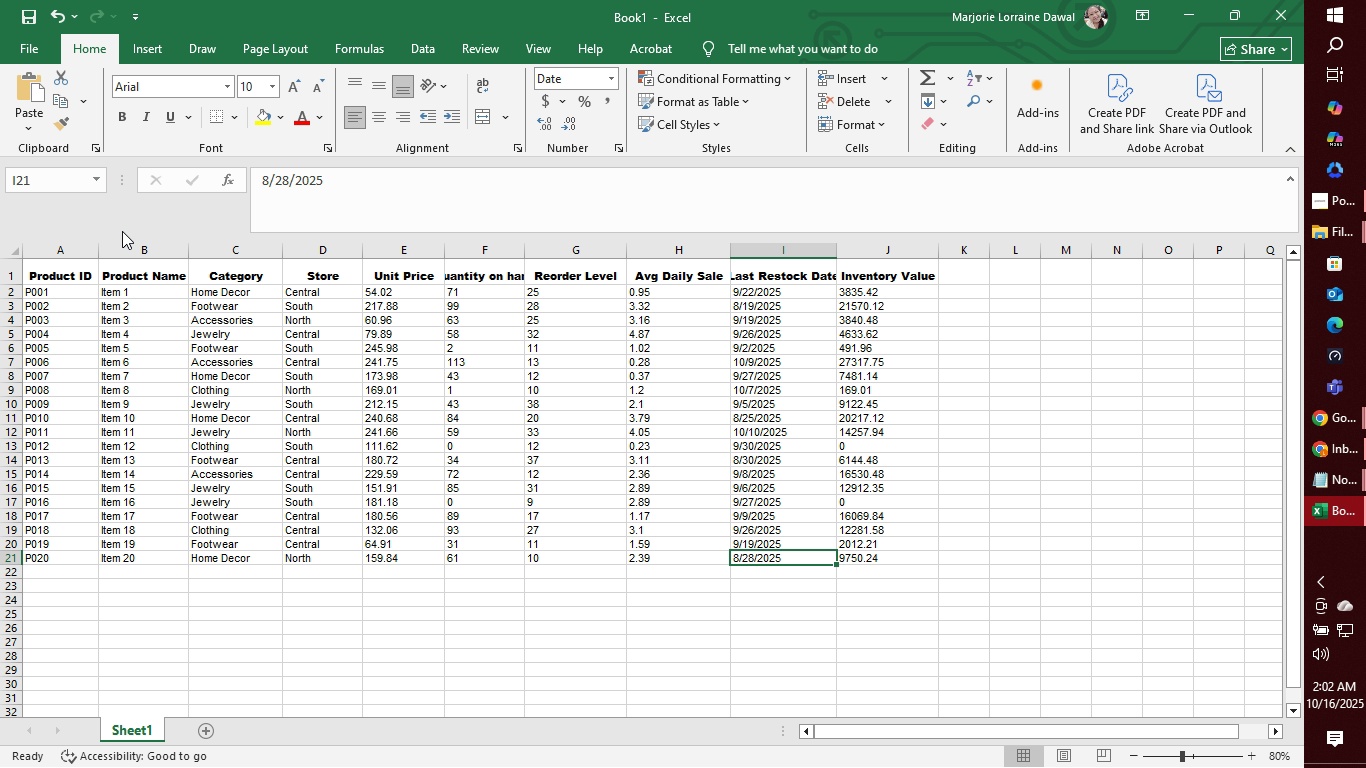 
wait(25.93)
 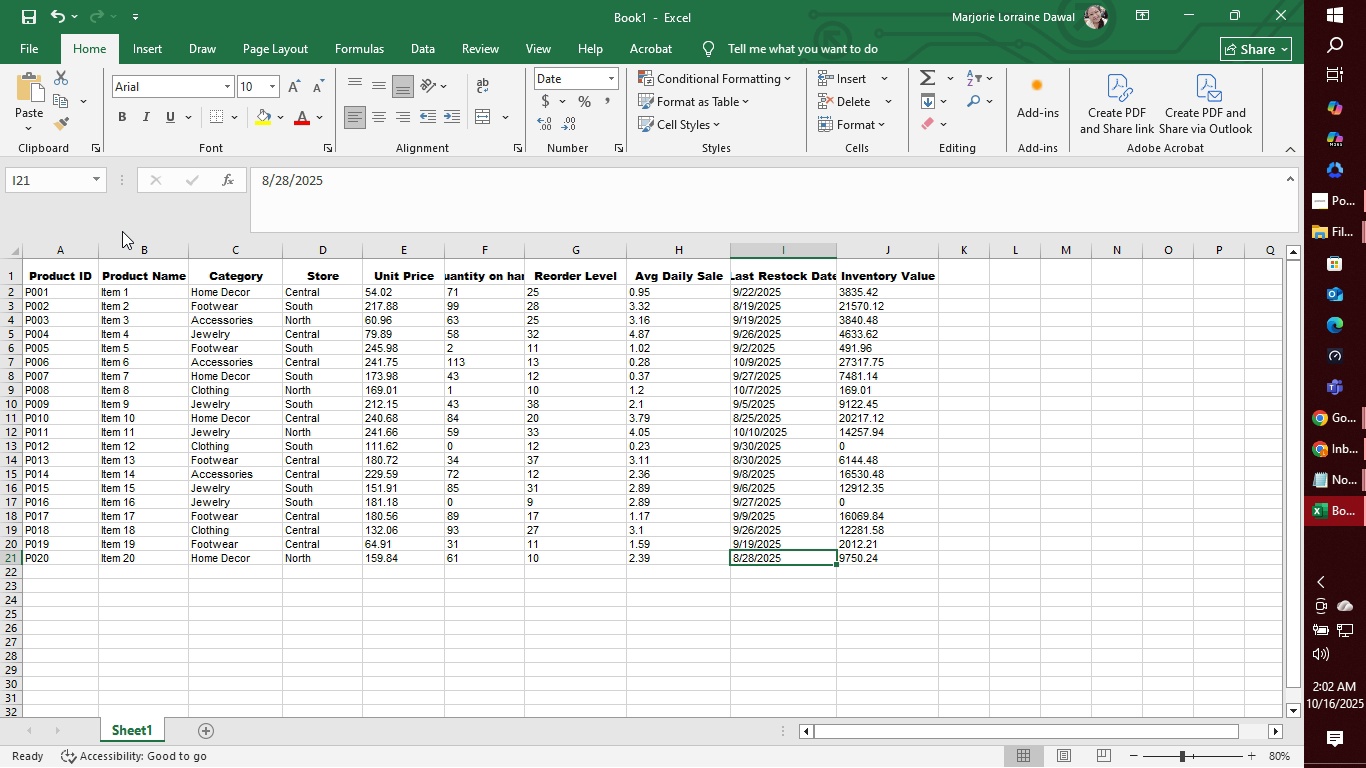 
left_click([76, 288])
 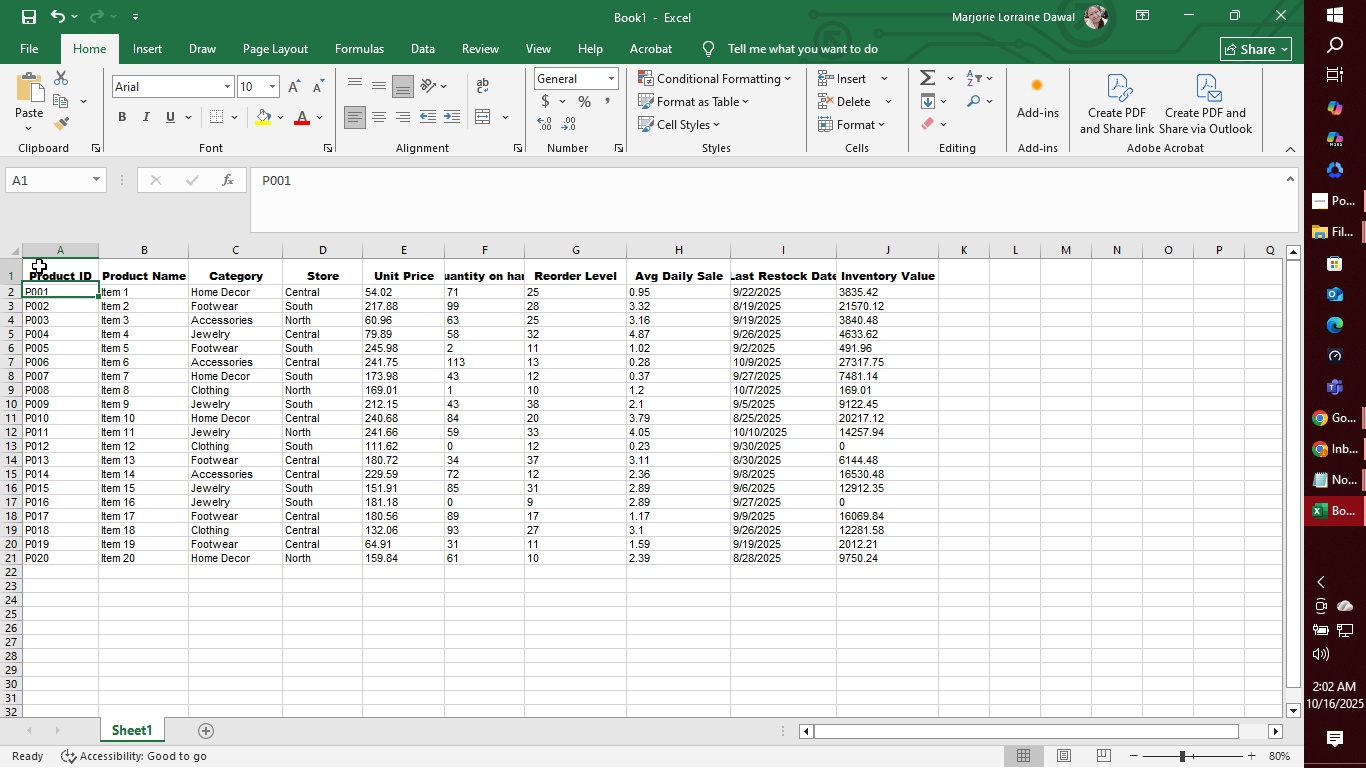 
left_click([39, 266])
 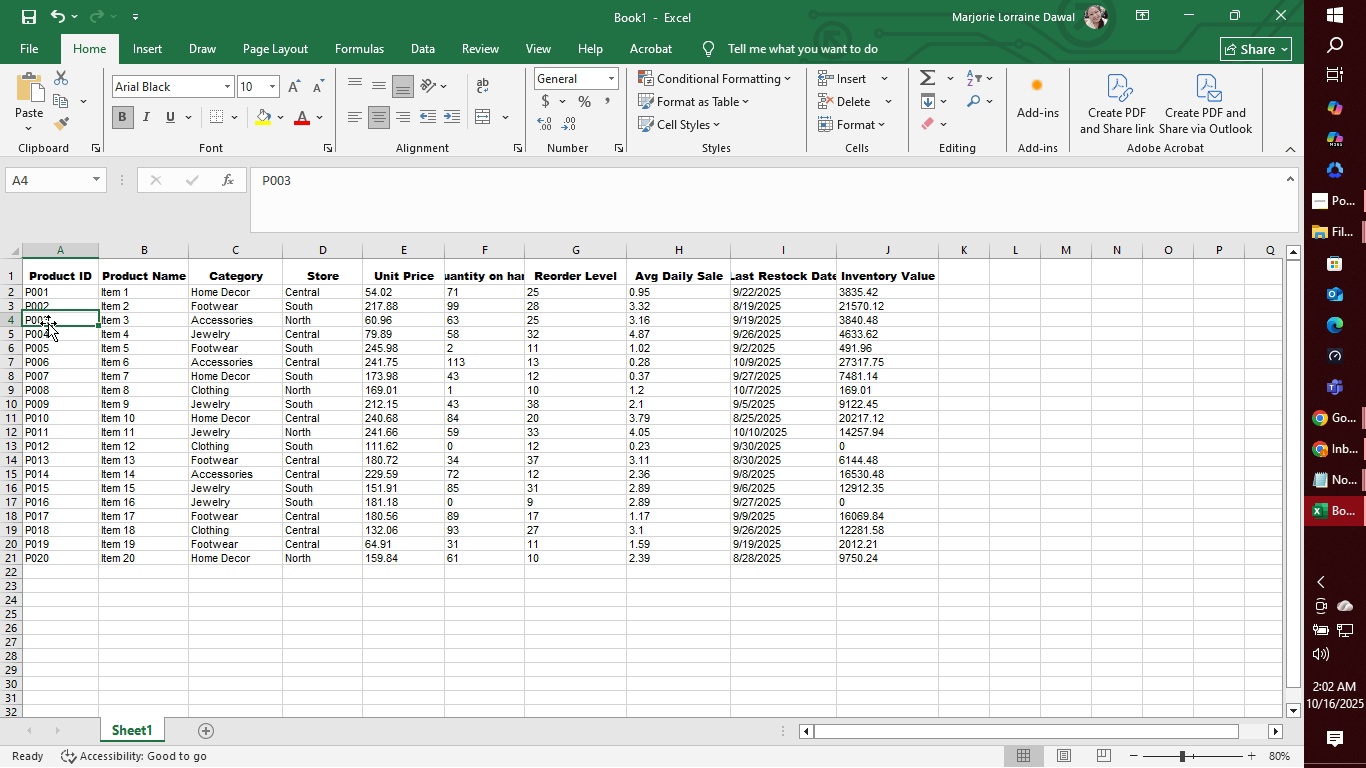 
double_click([69, 303])
 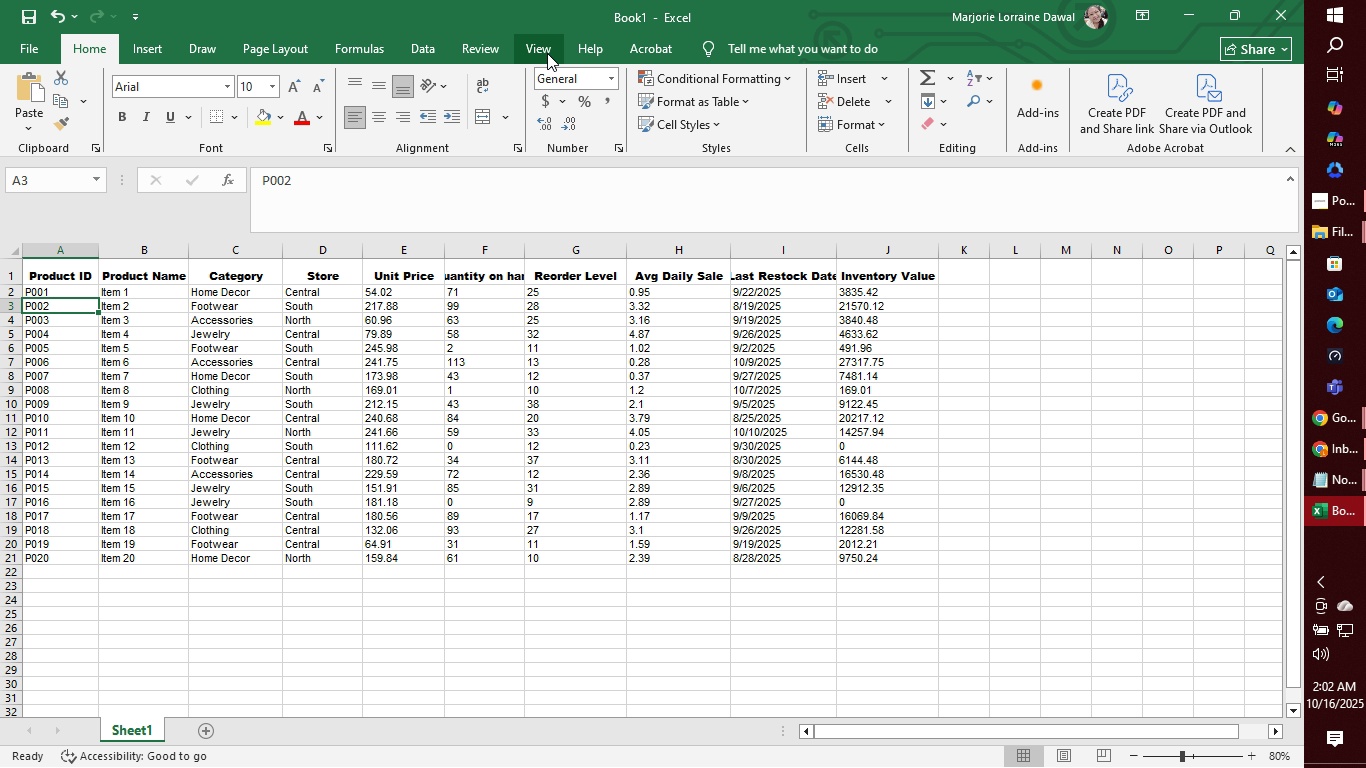 
left_click([564, 50])
 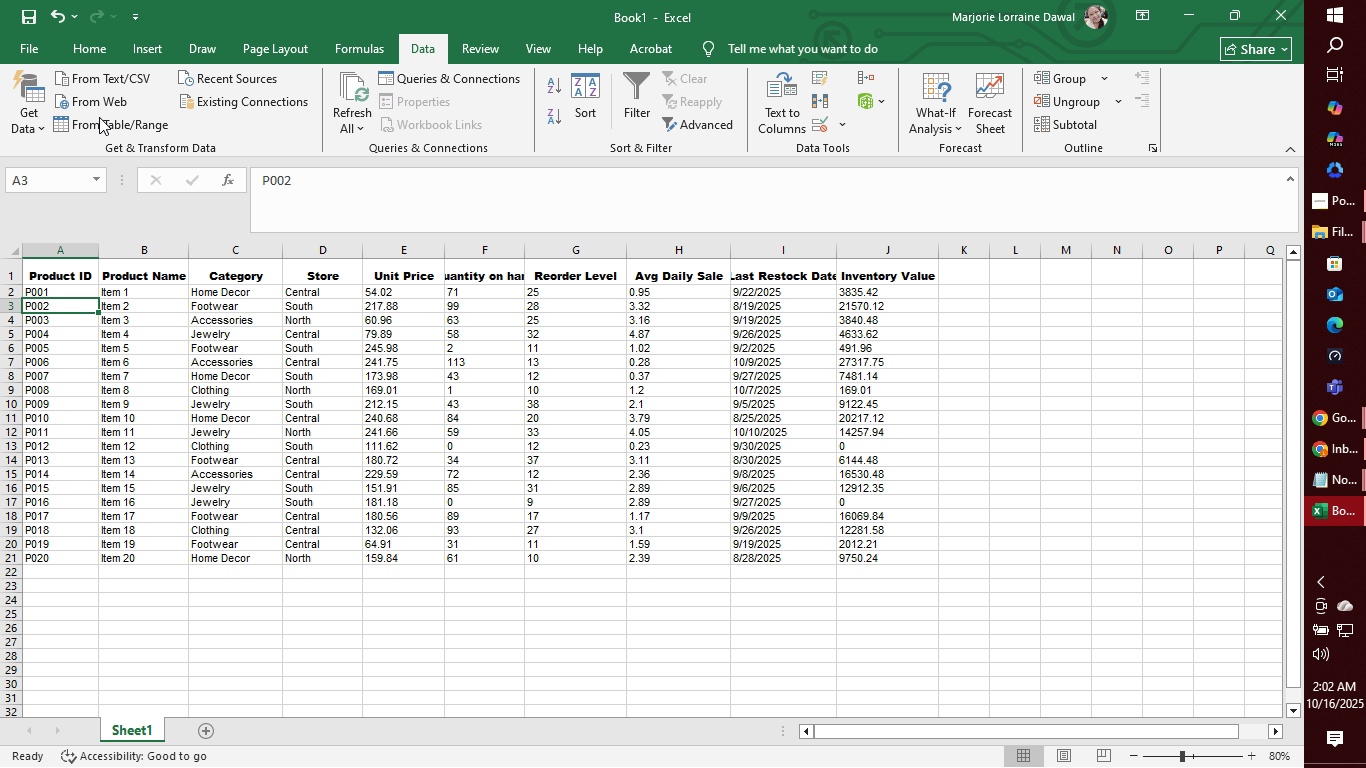 
wait(7.11)
 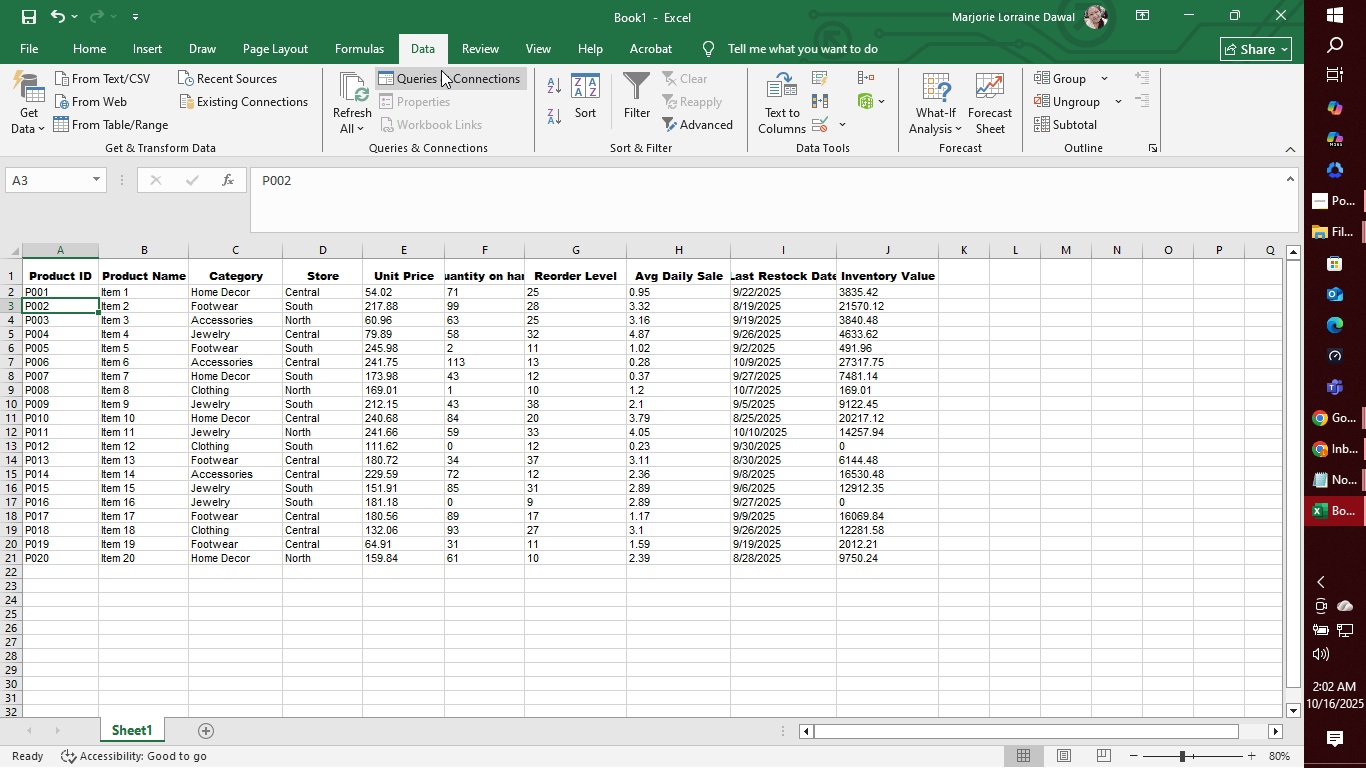 
left_click([38, 131])
 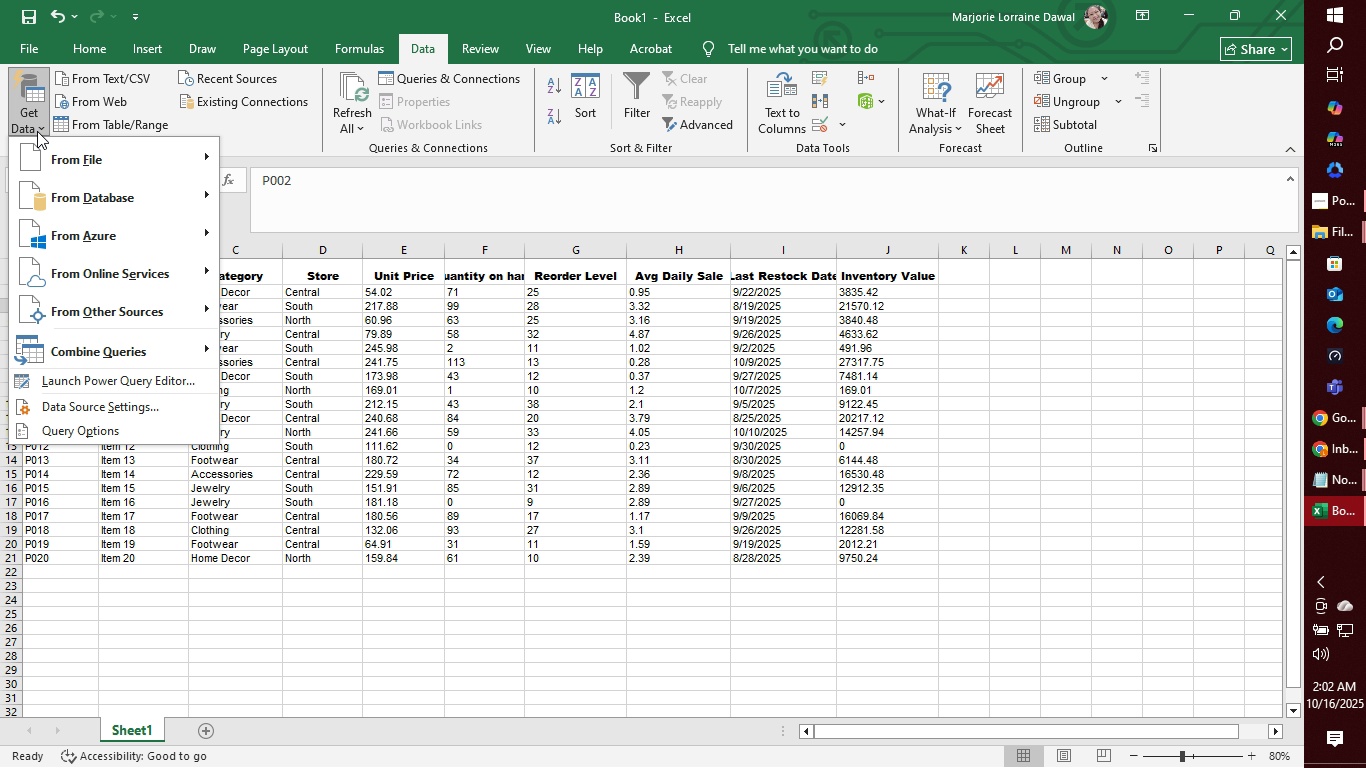 
left_click([93, 120])
 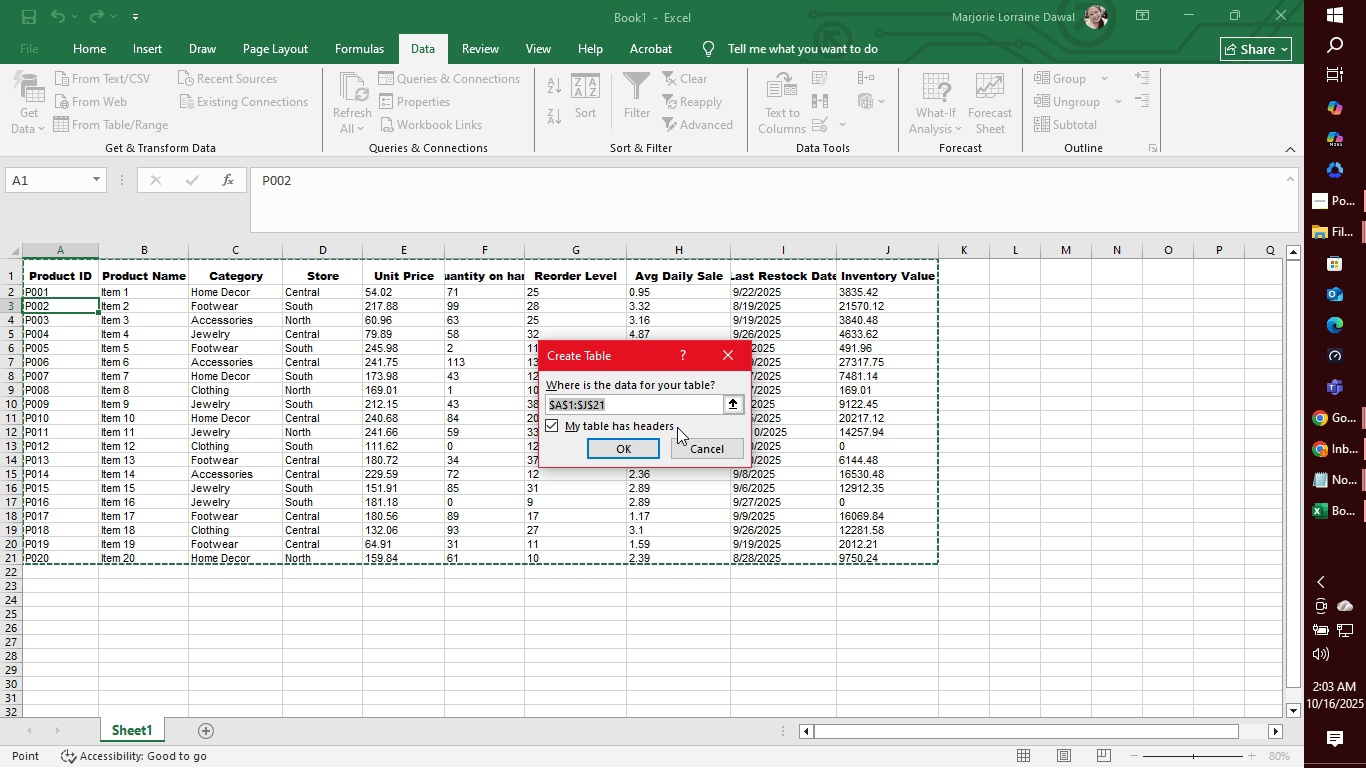 
wait(20.76)
 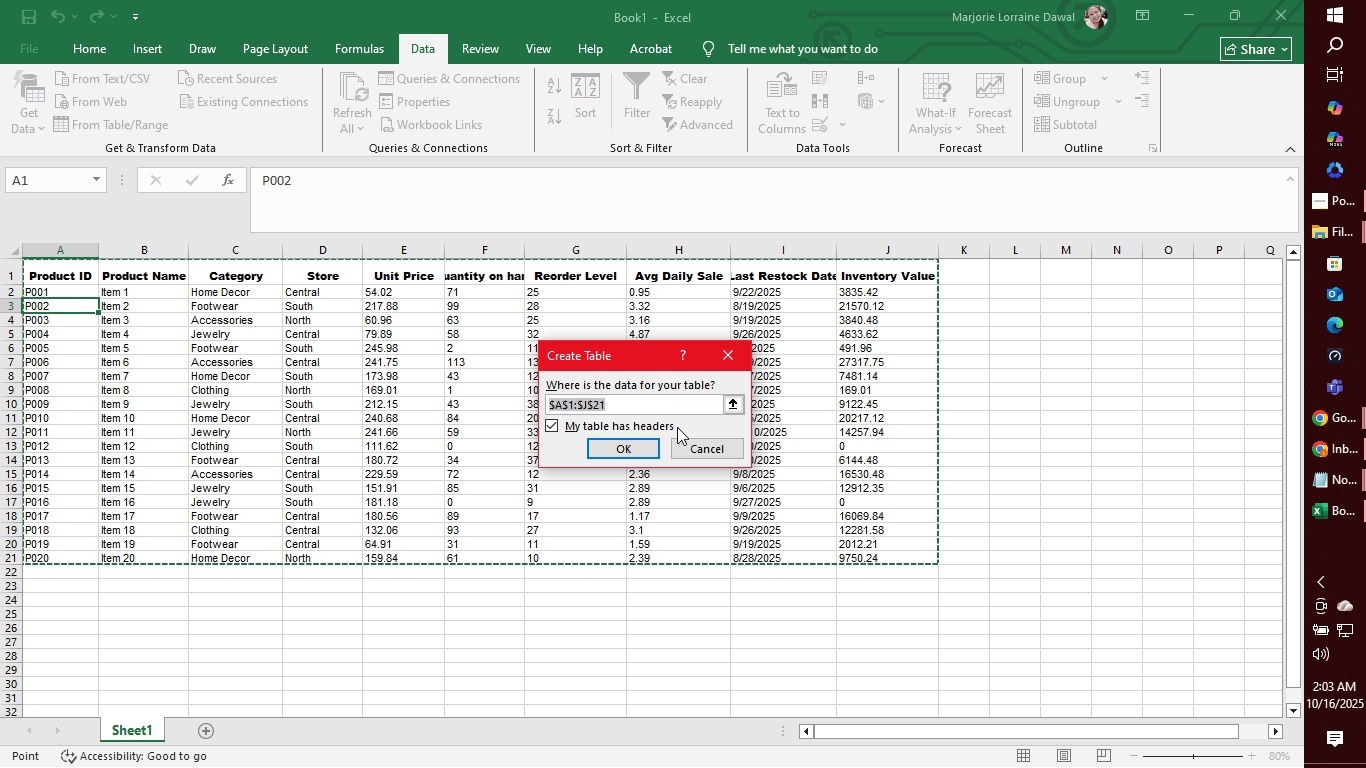 
left_click([615, 449])
 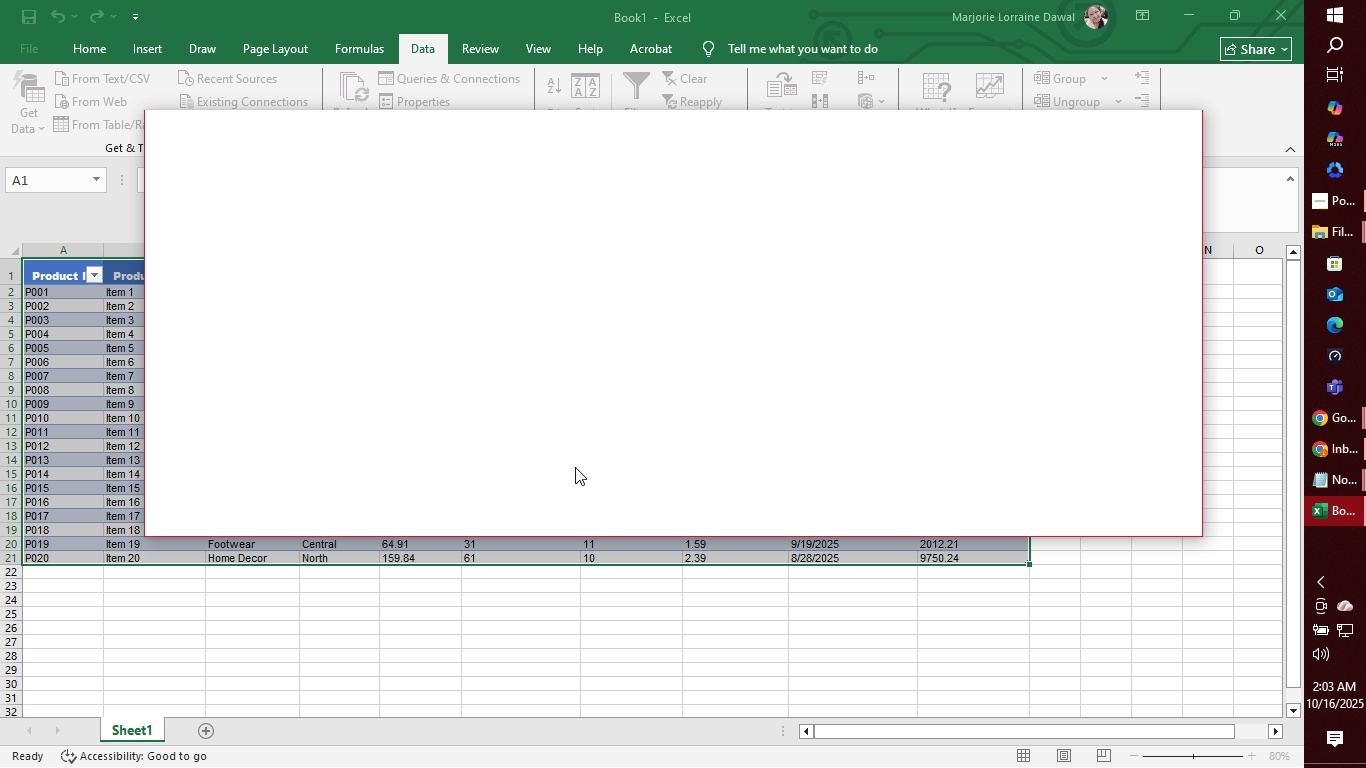 
wait(9.63)
 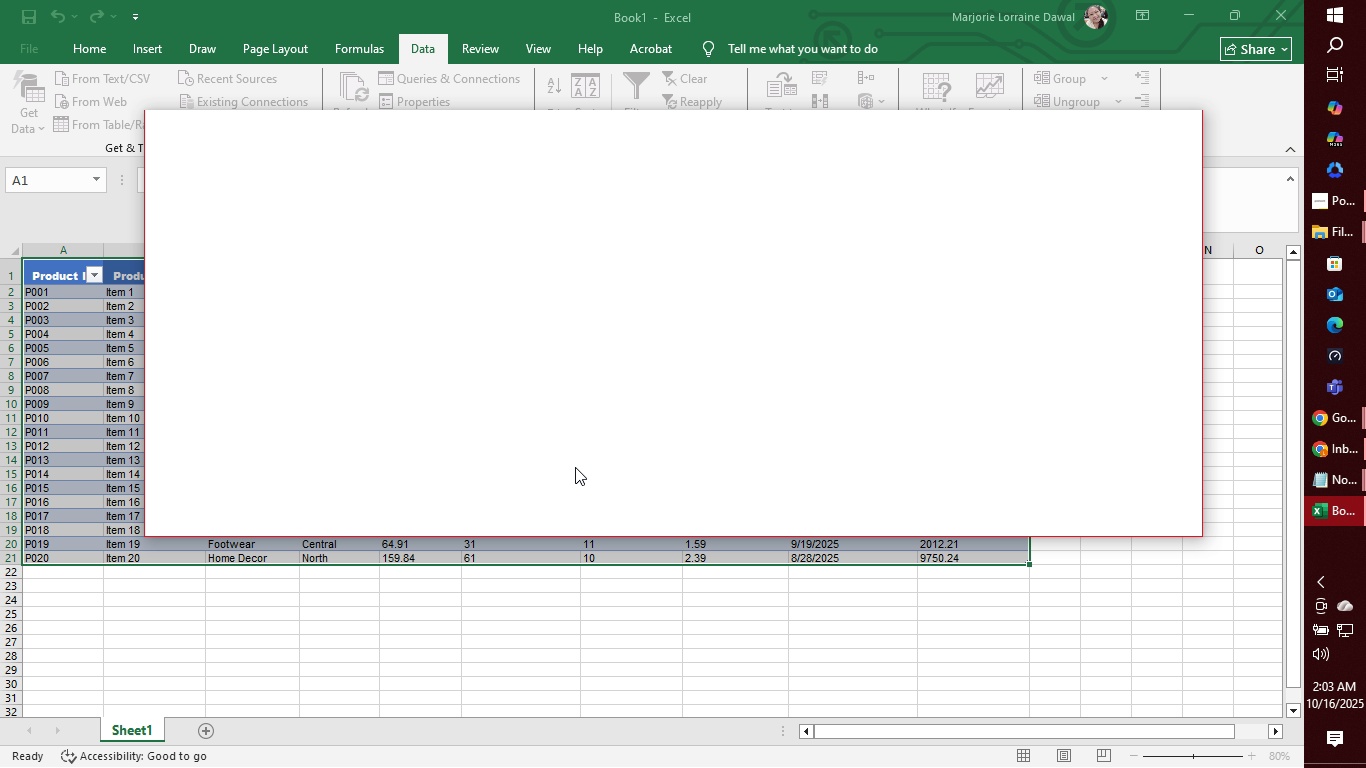 
left_click([1027, 366])
 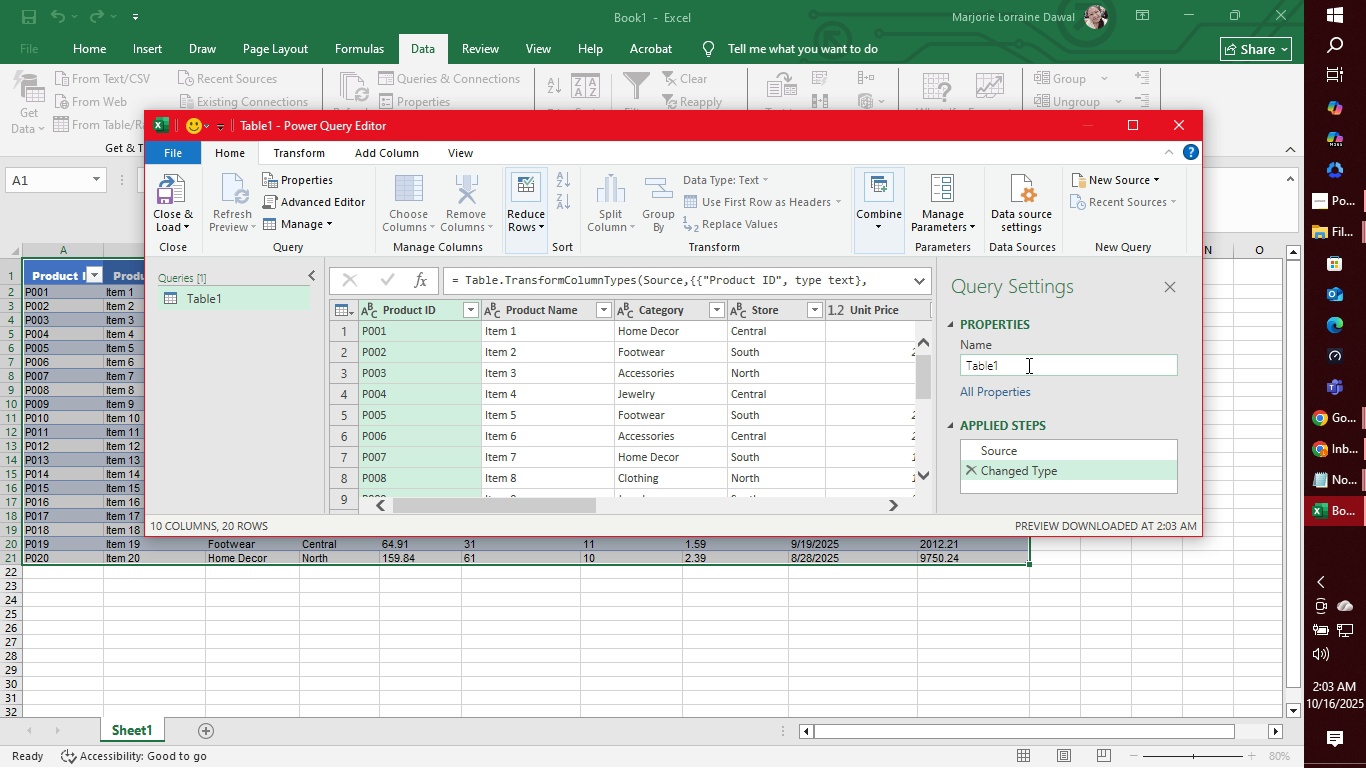 
left_click_drag(start_coordinate=[1027, 365], to_coordinate=[955, 358])
 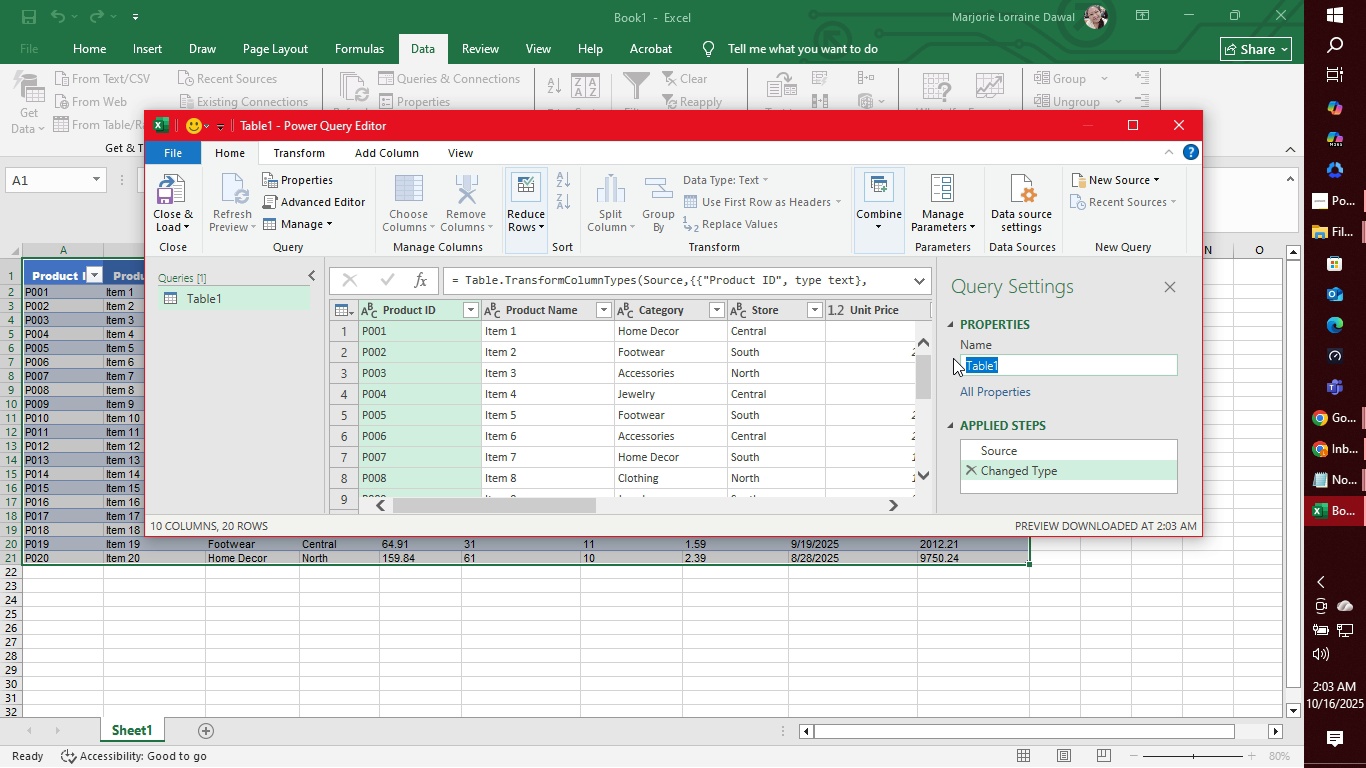 
type(Data Entry)
 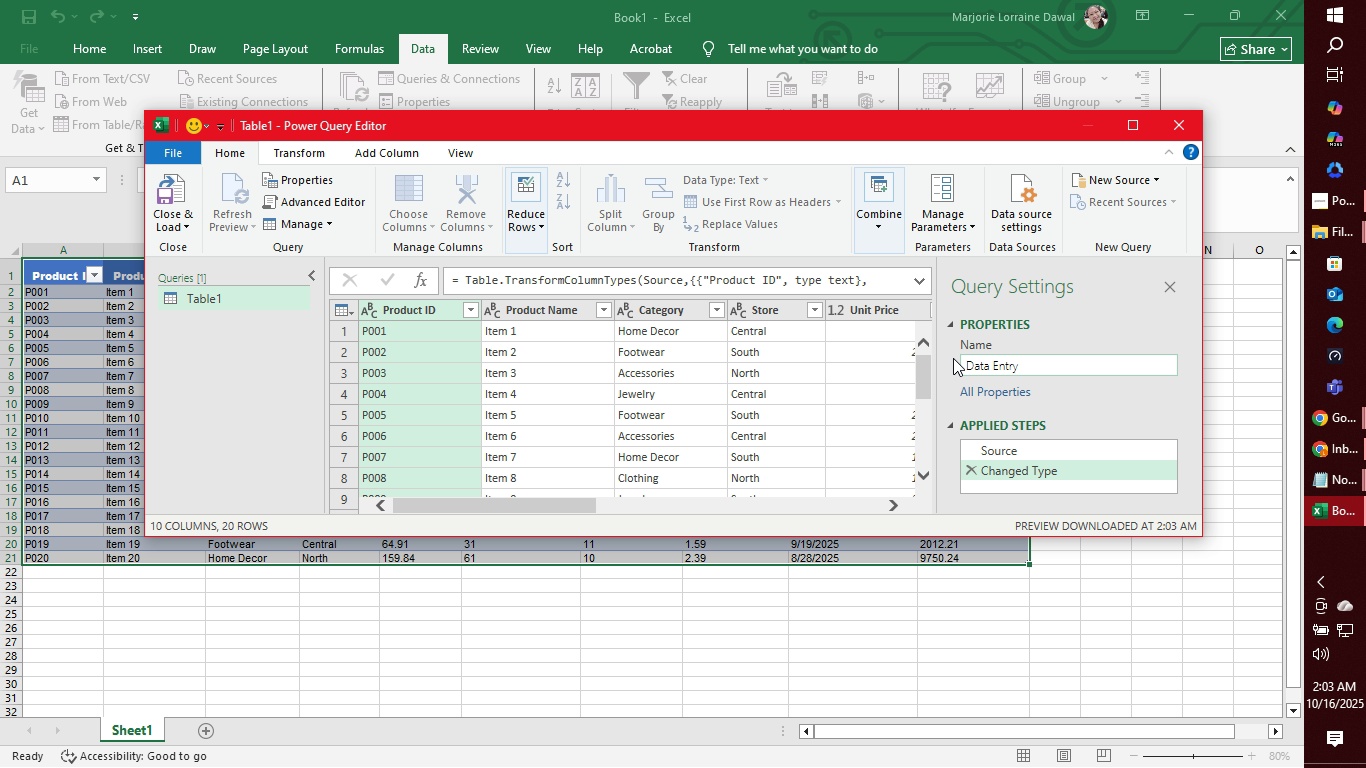 
left_click_drag(start_coordinate=[922, 389], to_coordinate=[930, 479])
 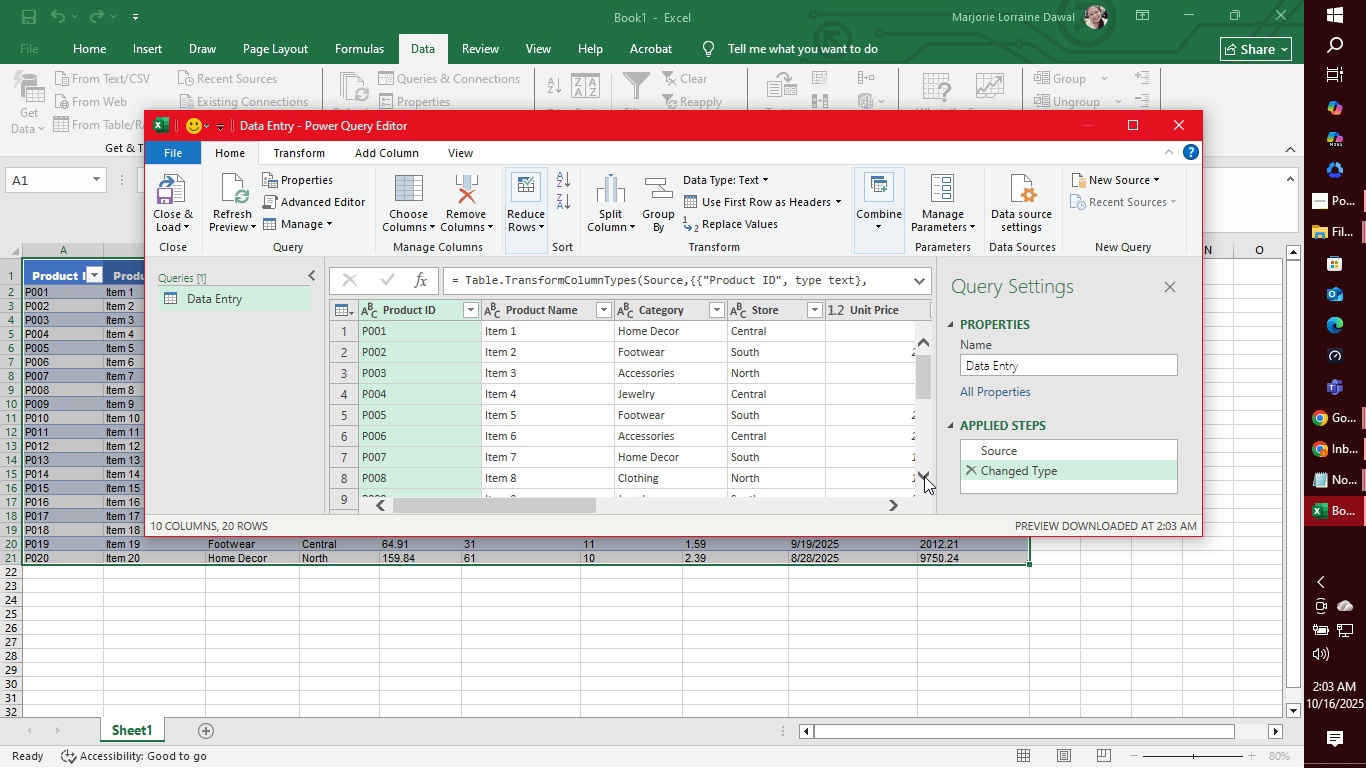 
left_click([924, 476])
 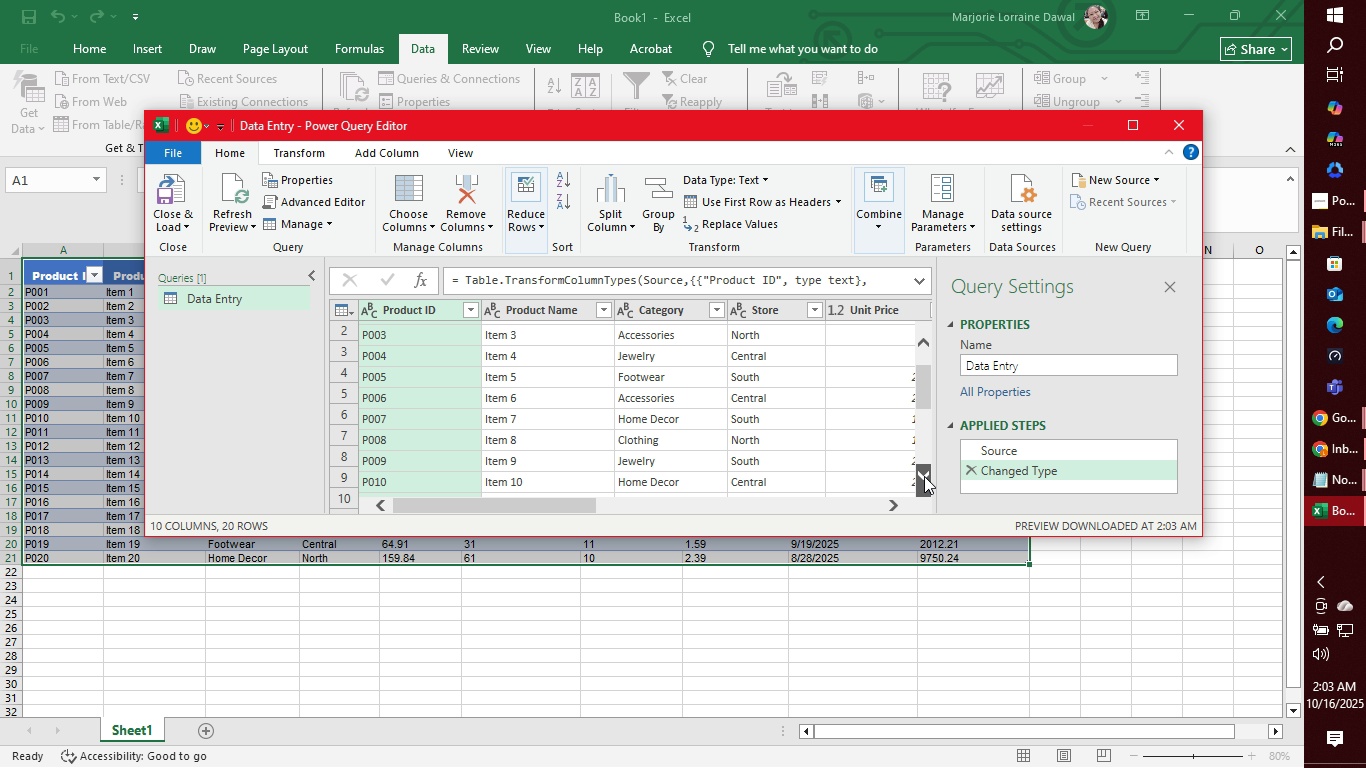 
double_click([924, 476])
 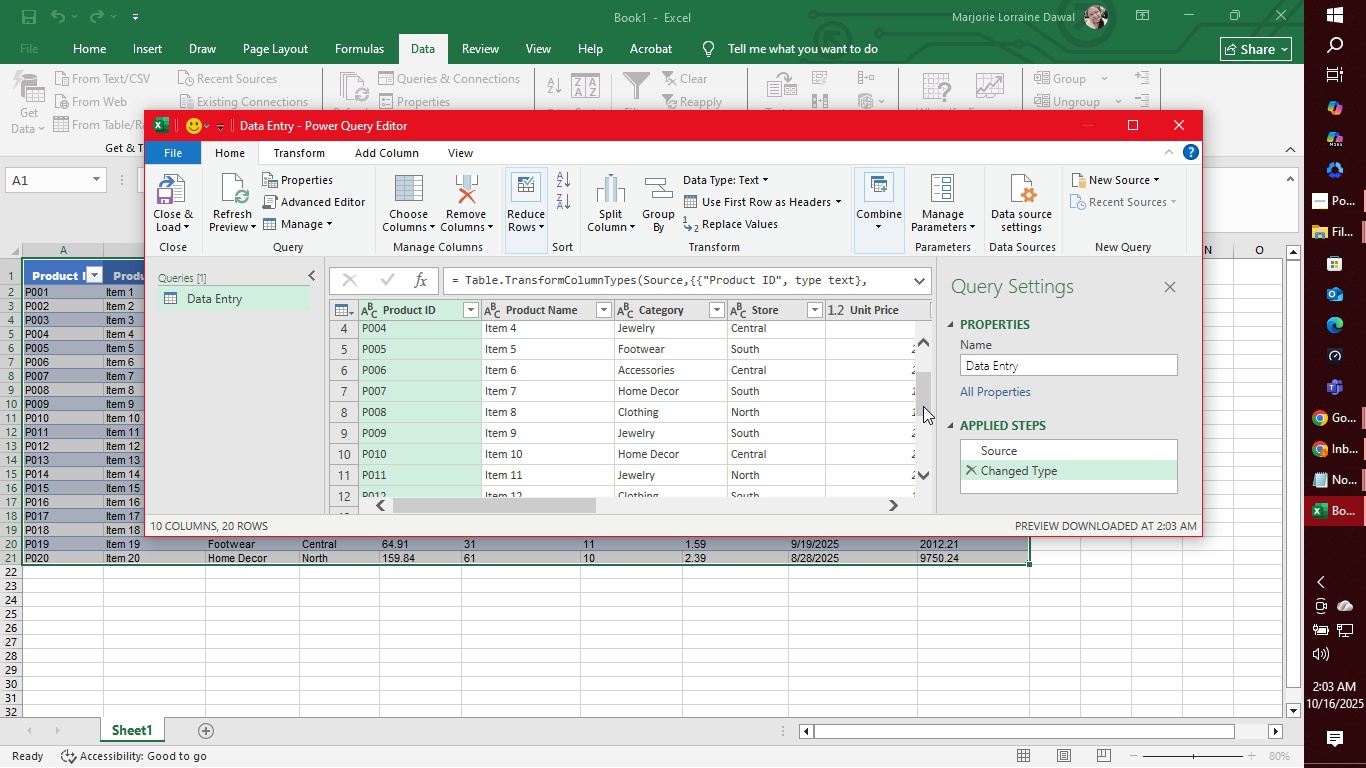 
left_click_drag(start_coordinate=[923, 396], to_coordinate=[925, 485])
 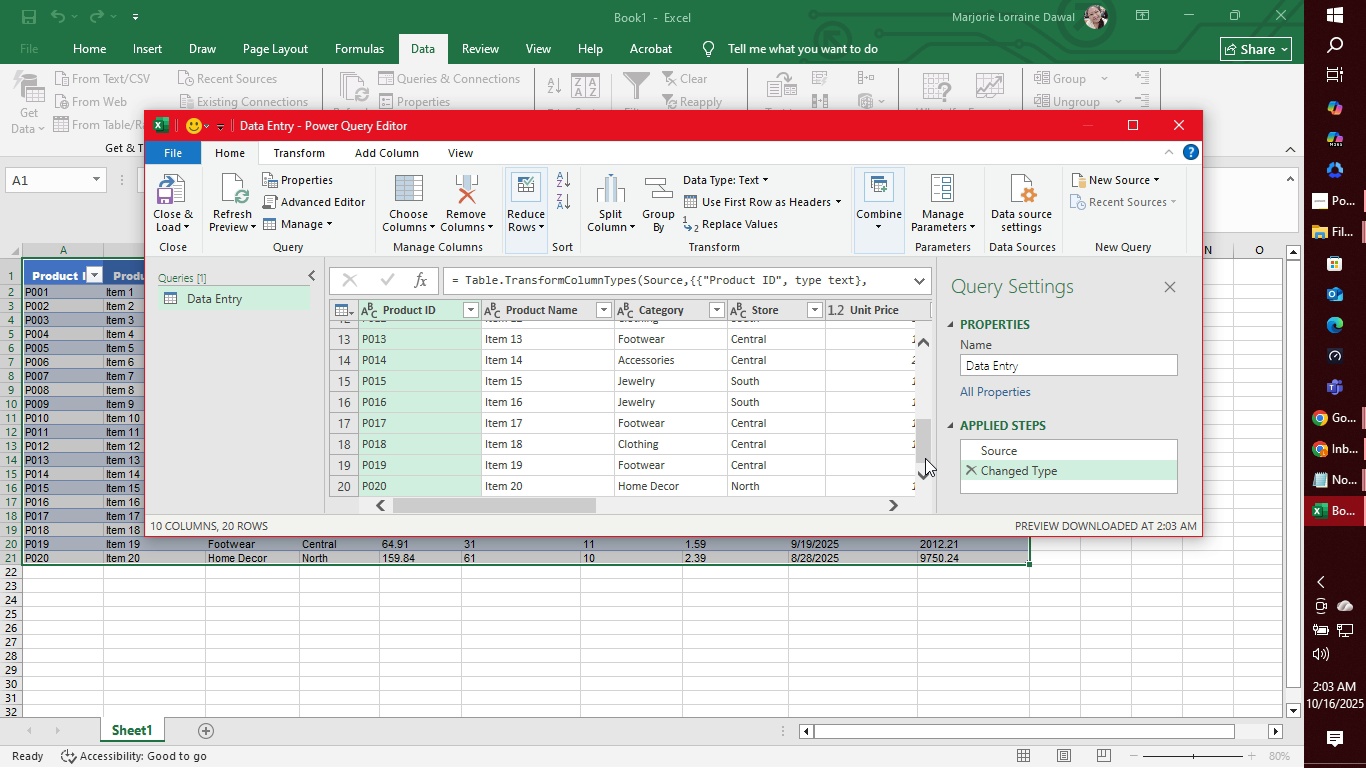 
left_click_drag(start_coordinate=[925, 456], to_coordinate=[927, 343])
 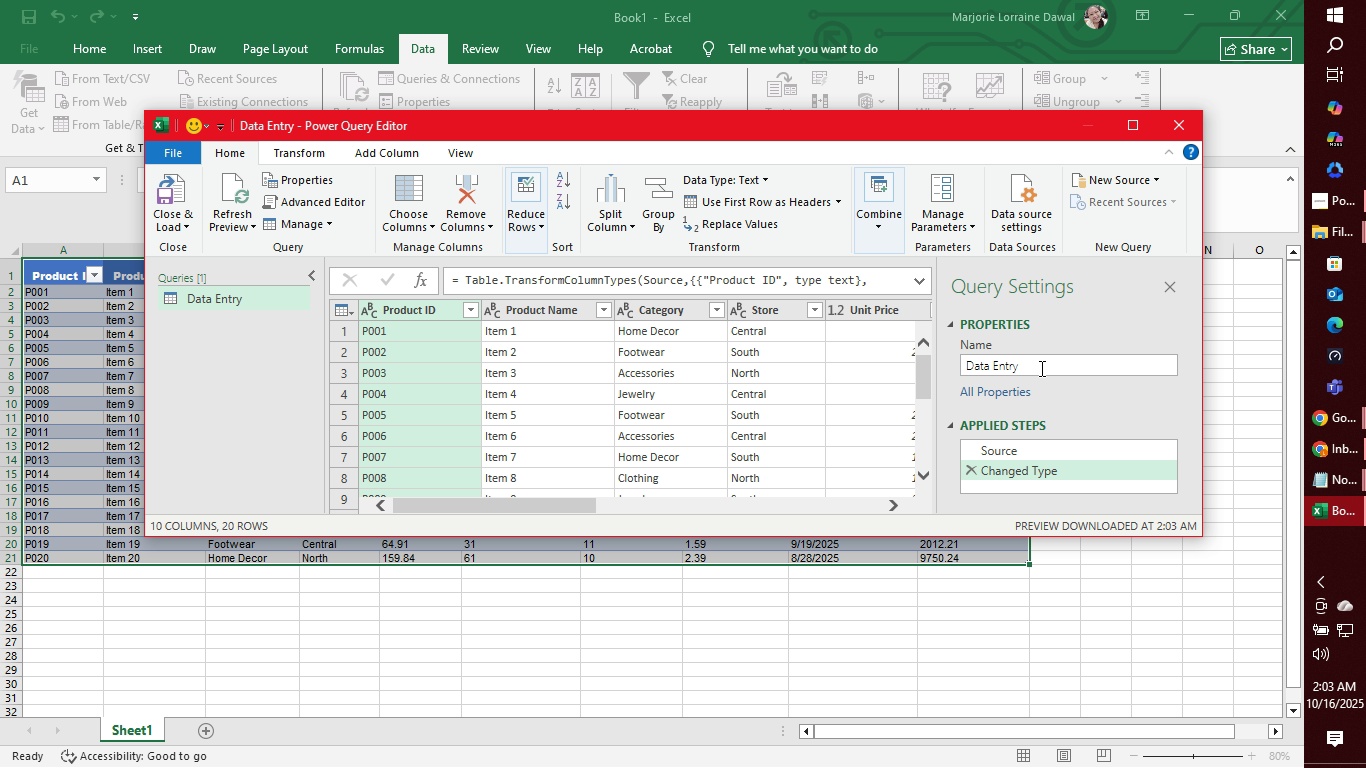 
left_click([1041, 367])
 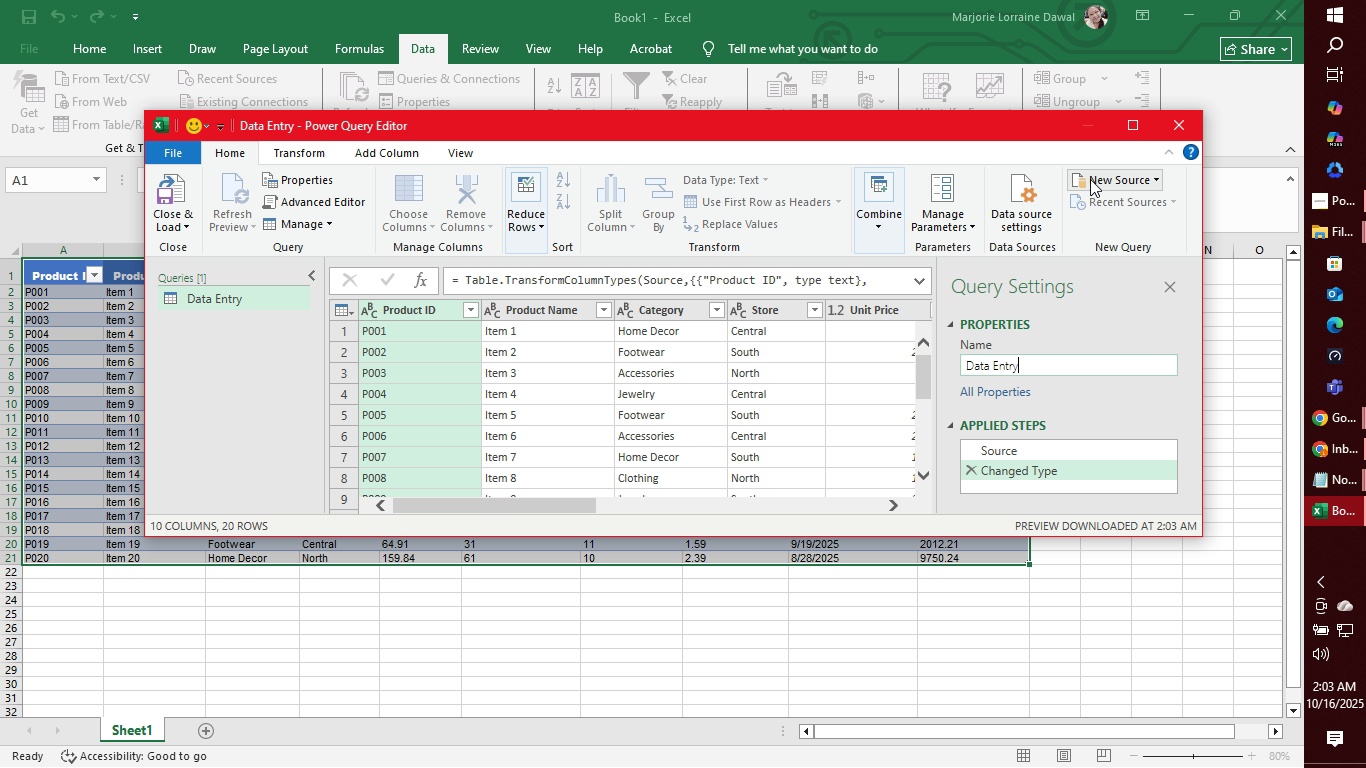 
left_click([885, 217])
 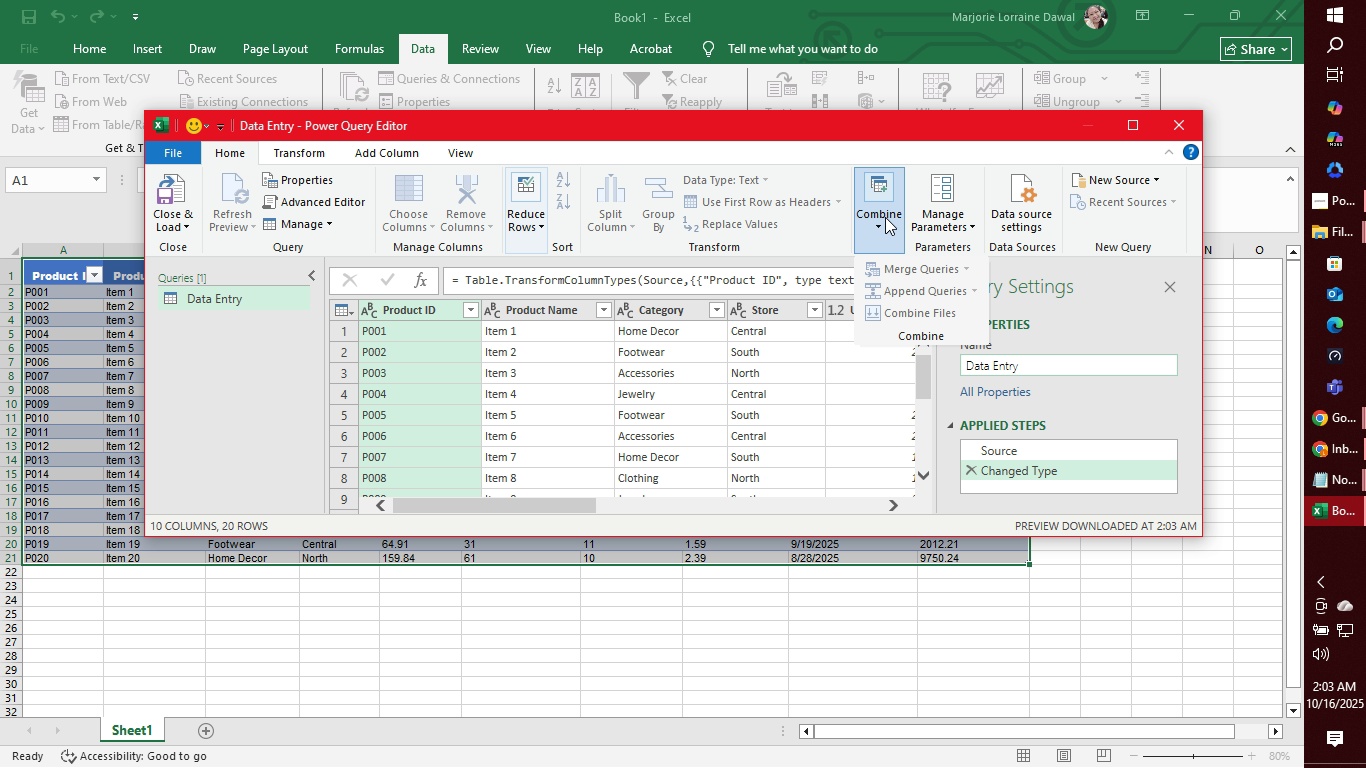 
left_click([885, 217])
 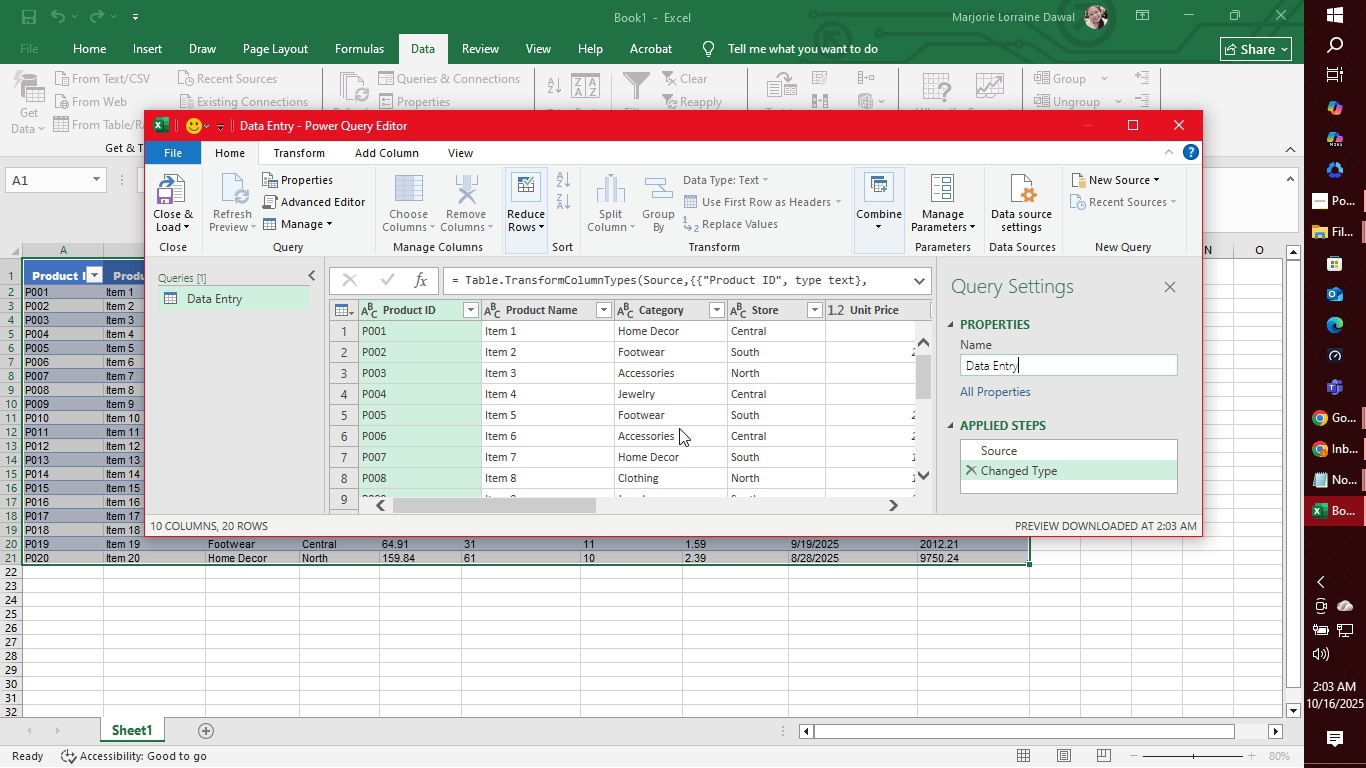 
scroll: coordinate [886, 452], scroll_direction: down, amount: 1.0
 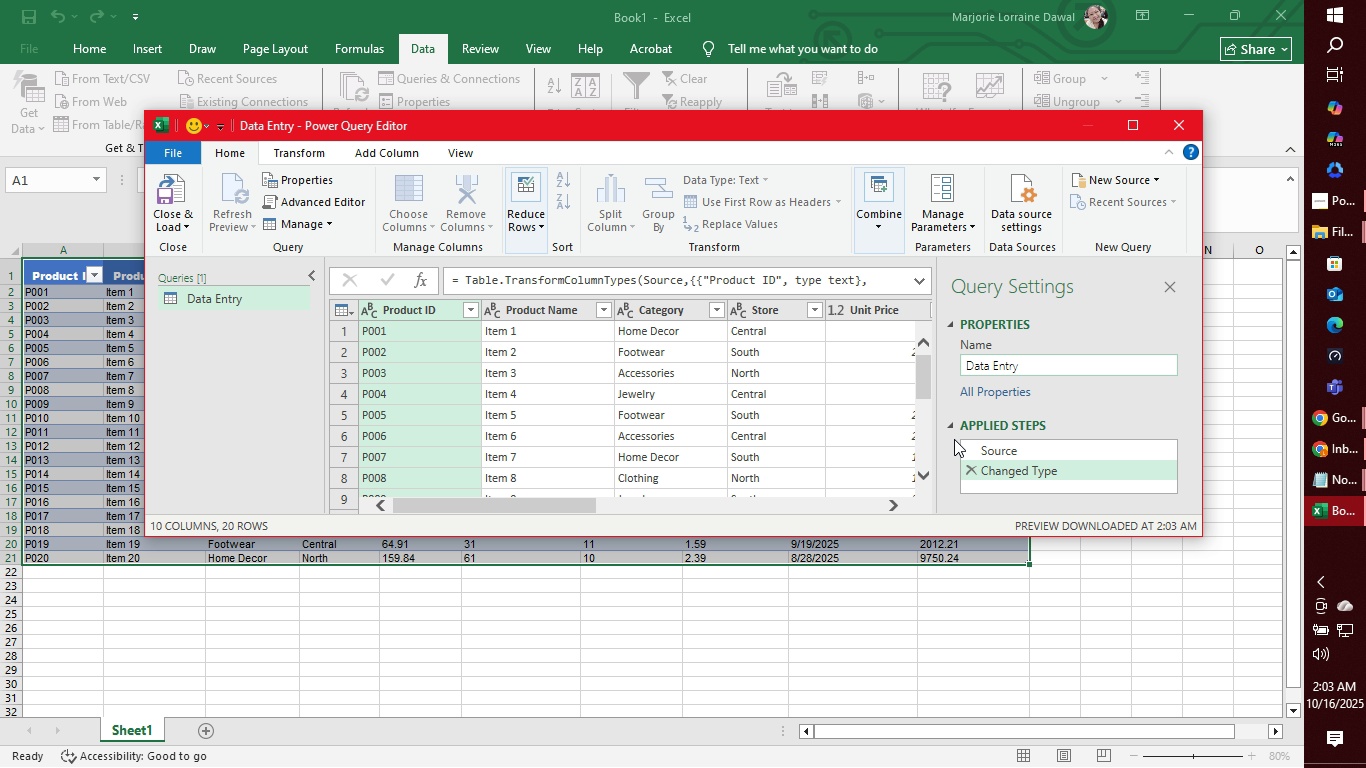 
left_click([994, 448])
 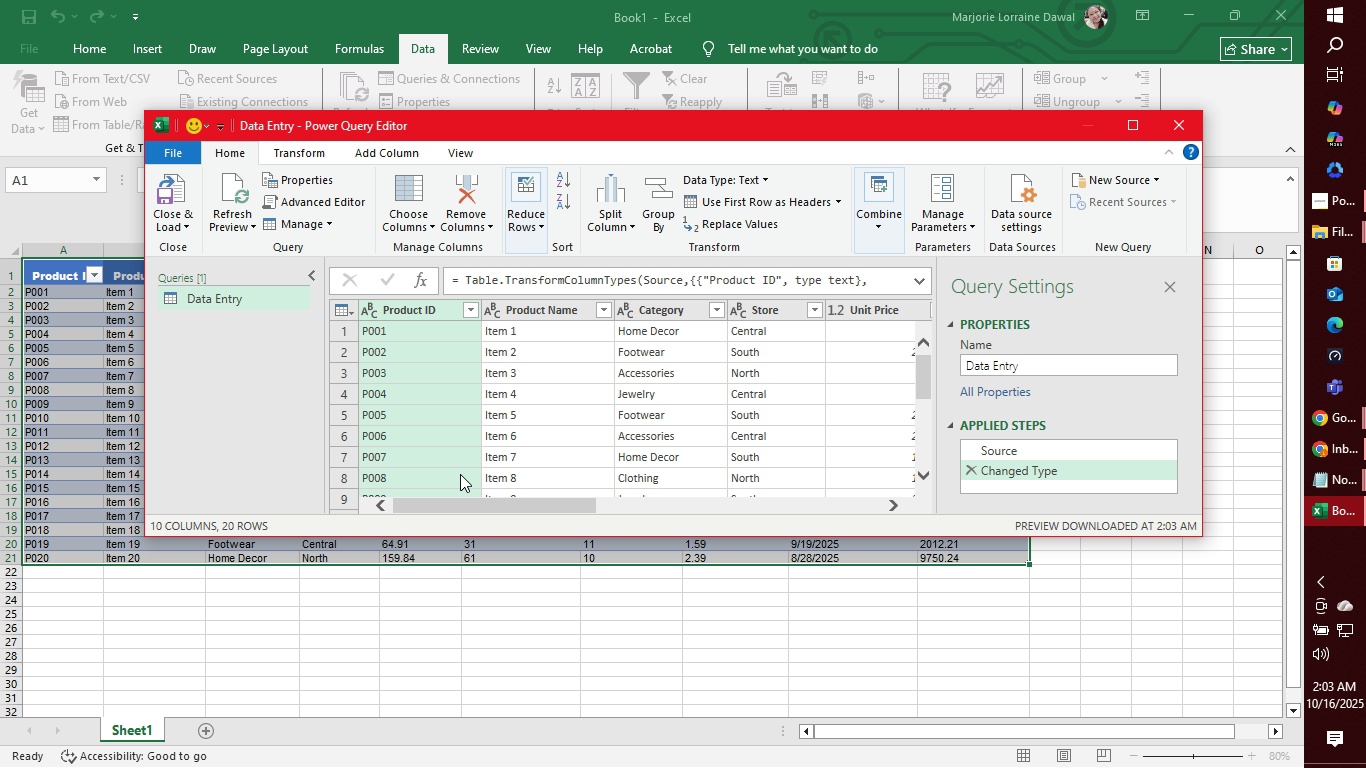 
left_click_drag(start_coordinate=[465, 504], to_coordinate=[831, 513])
 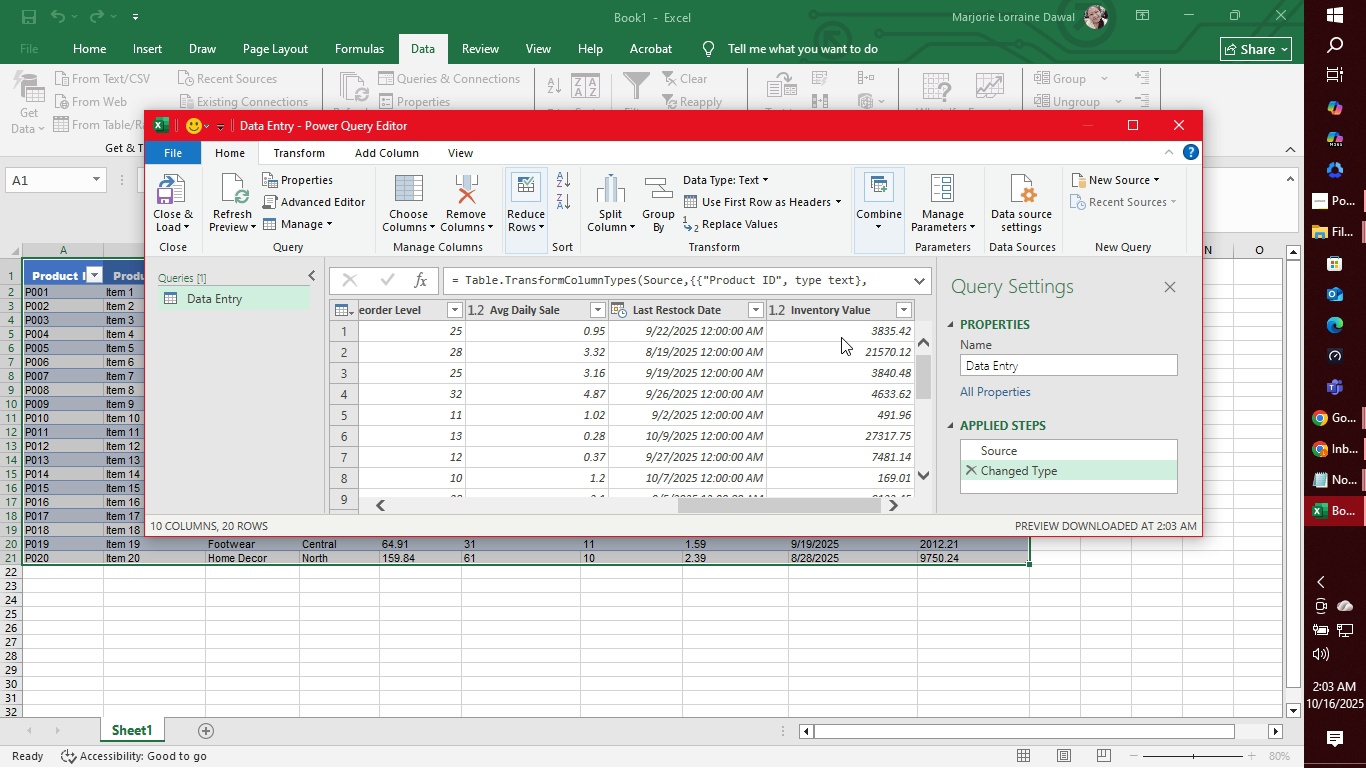 
left_click([842, 335])
 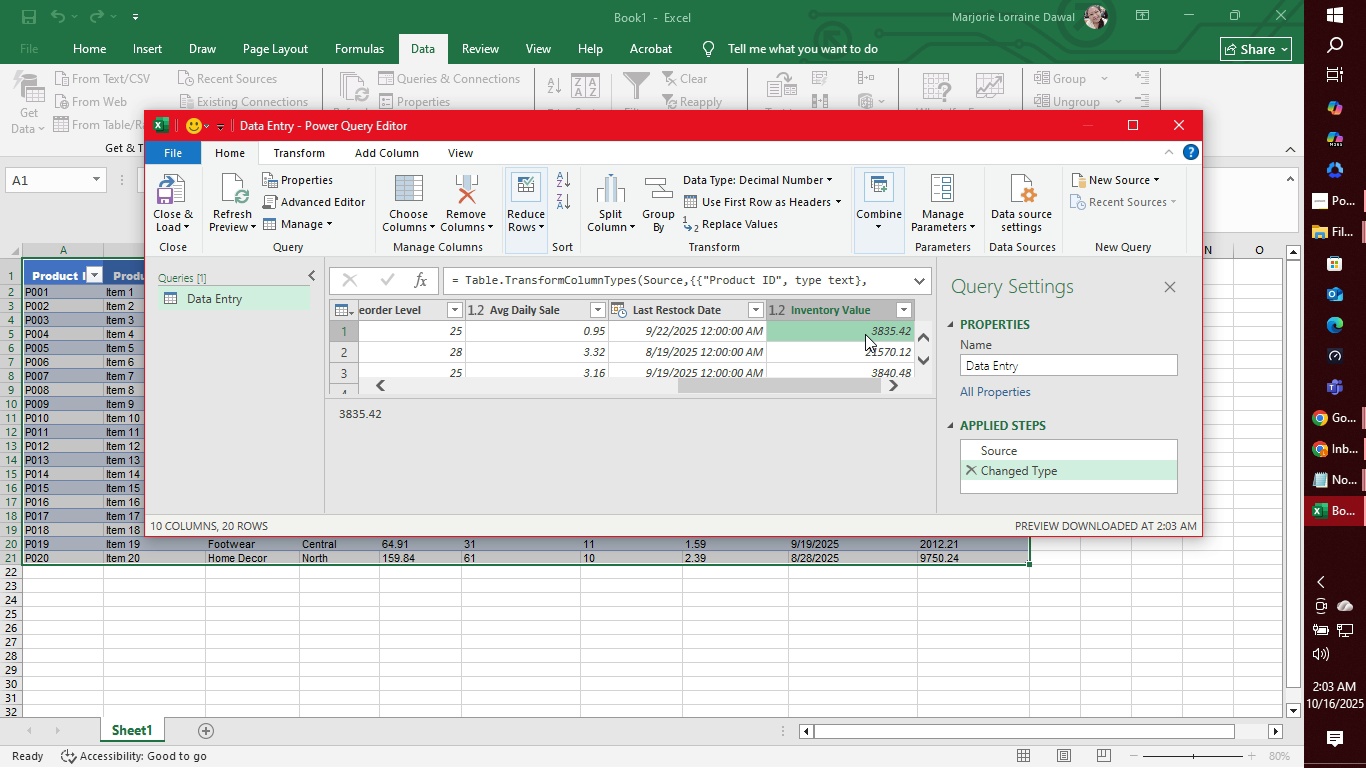 
left_click([865, 334])
 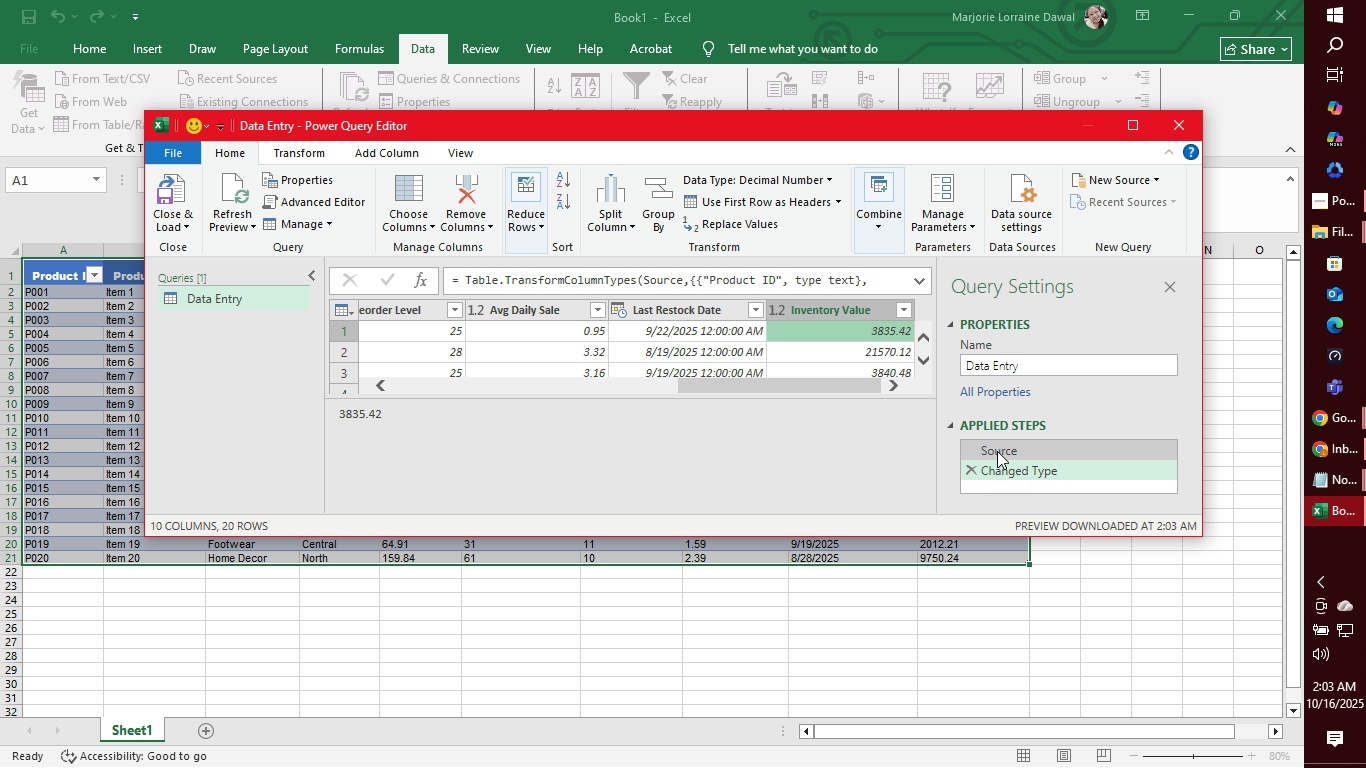 
left_click([997, 451])
 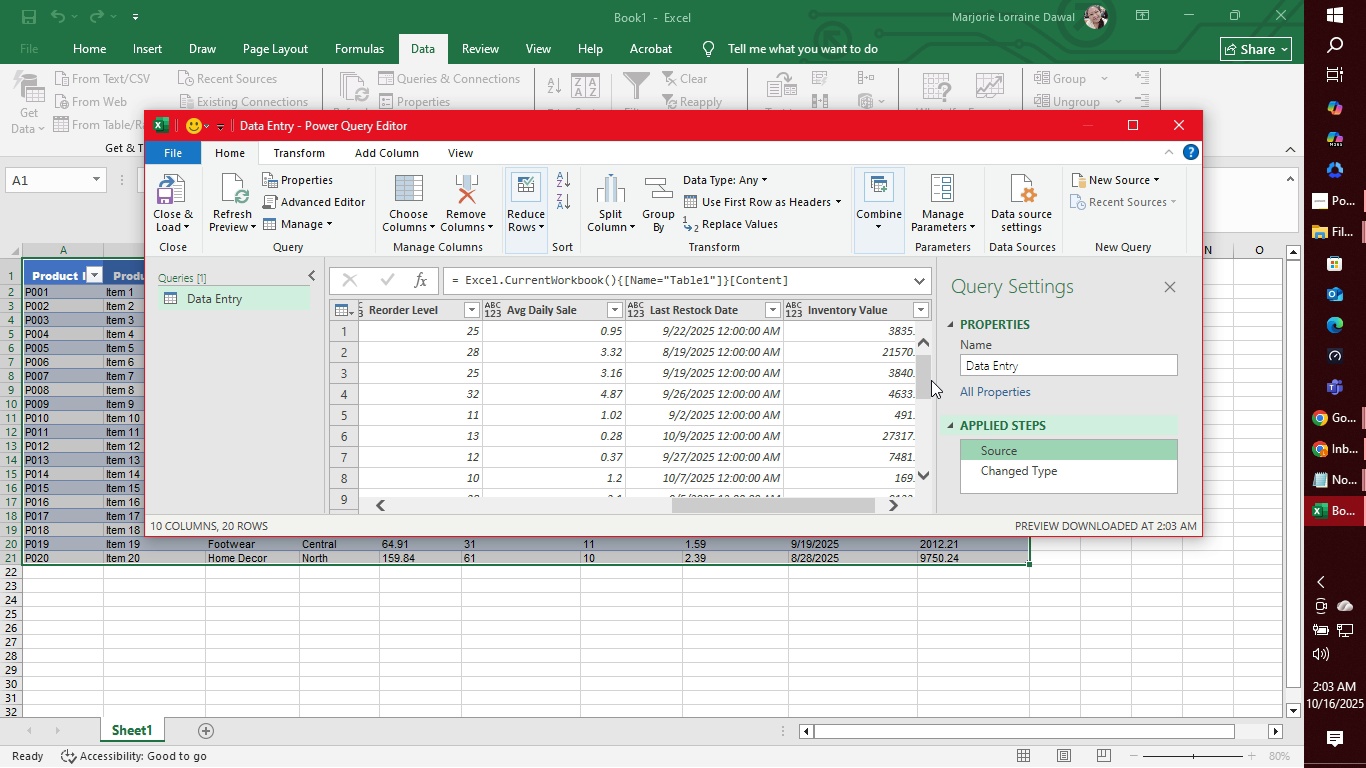 
left_click([887, 324])
 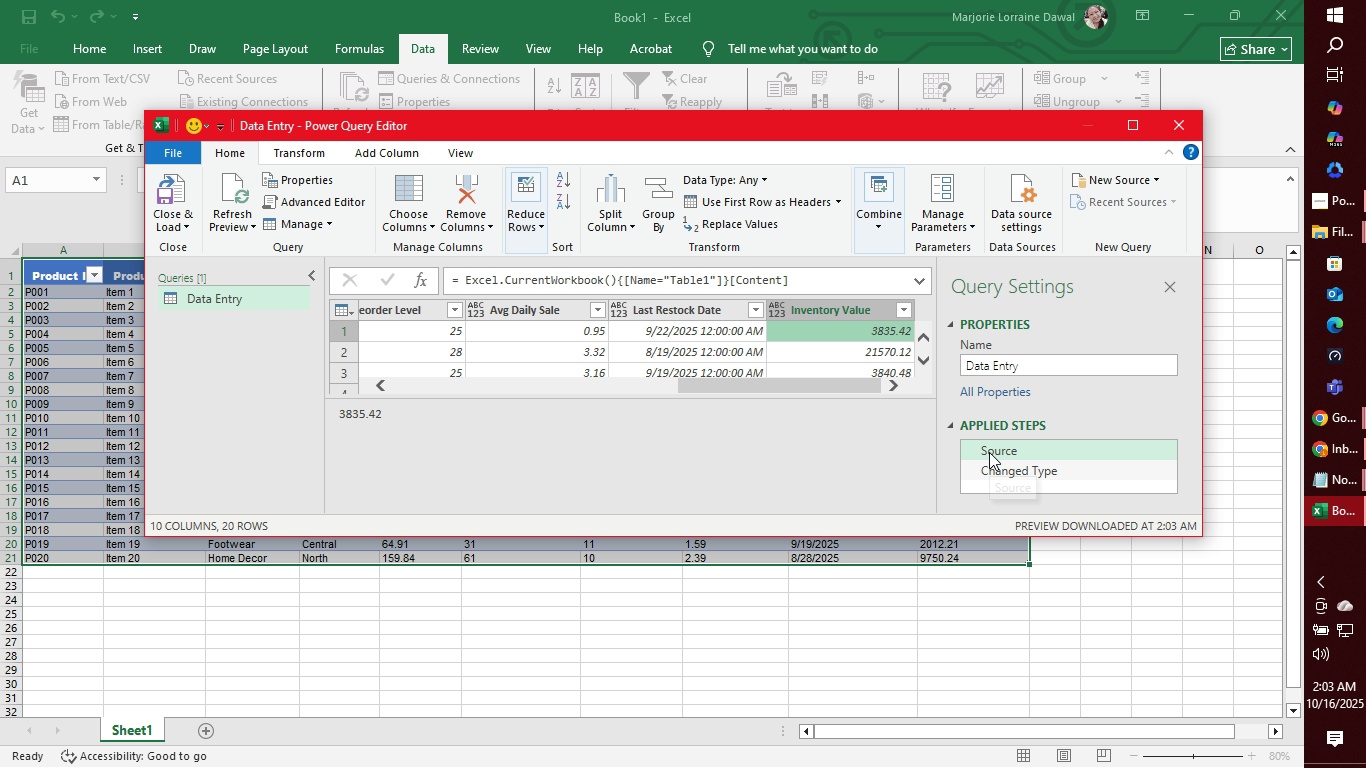 
left_click([1008, 479])
 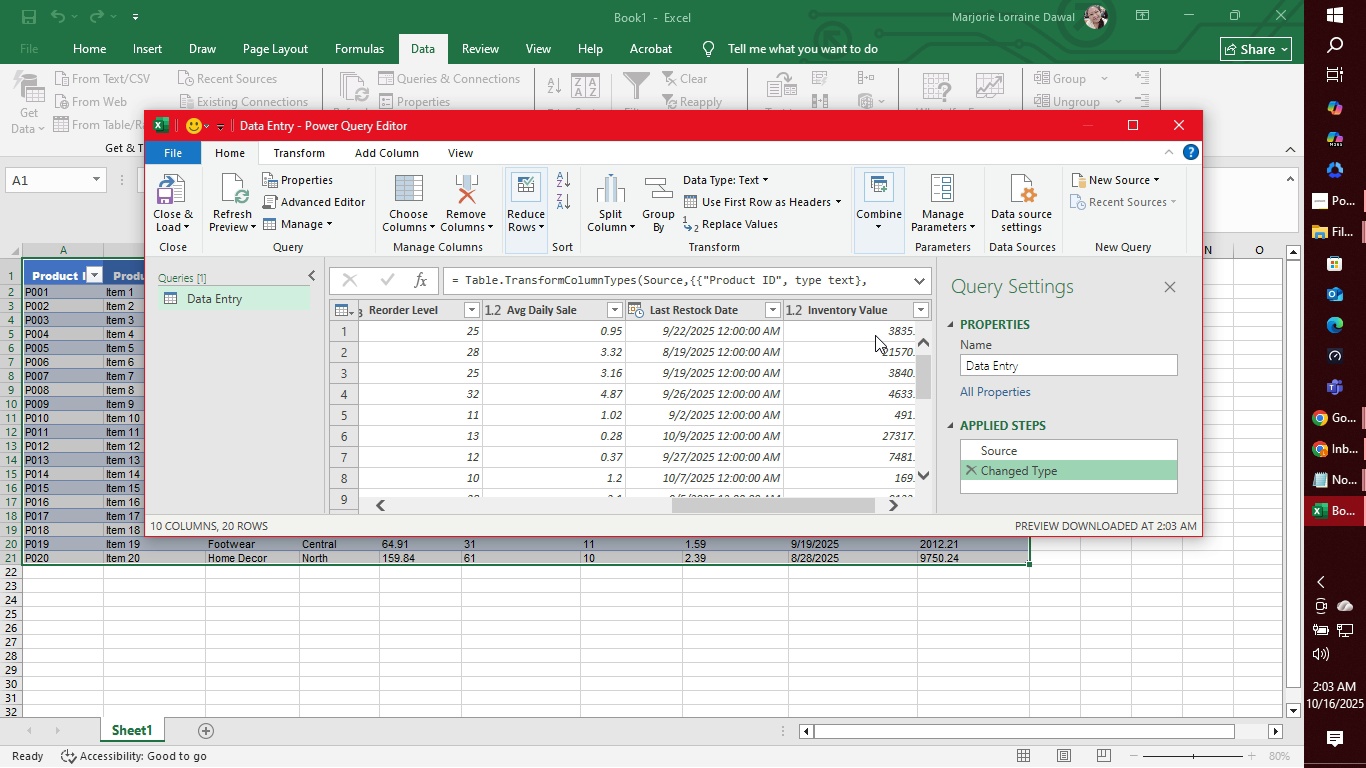 
left_click([875, 335])
 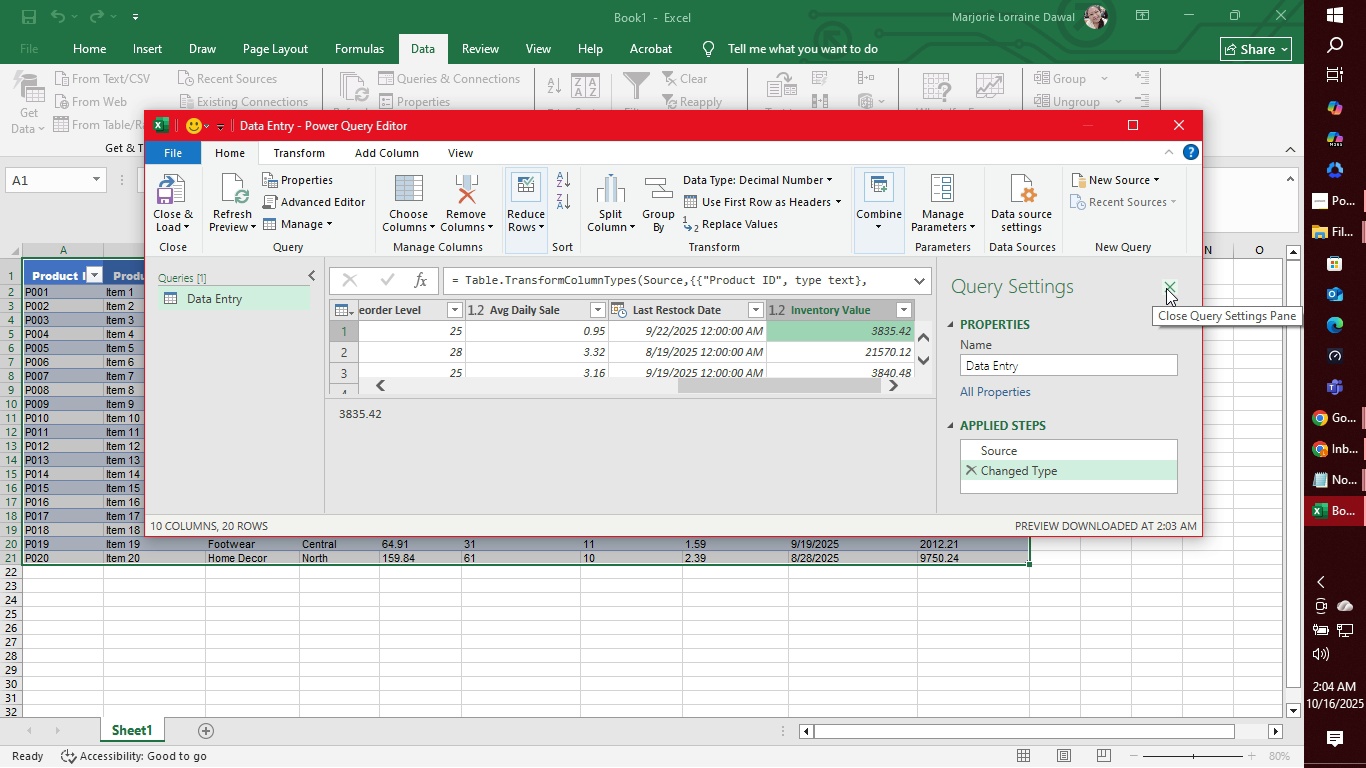 
wait(6.83)
 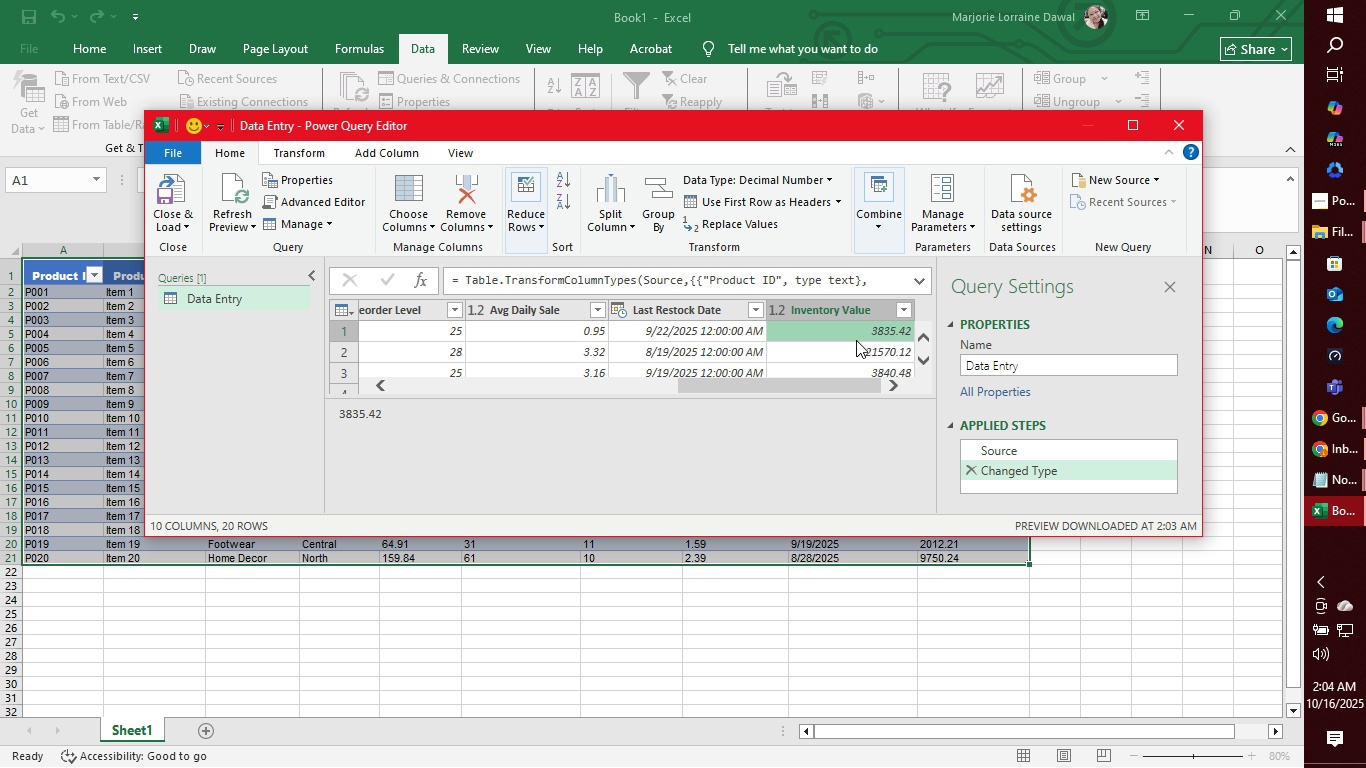 
left_click([1181, 132])
 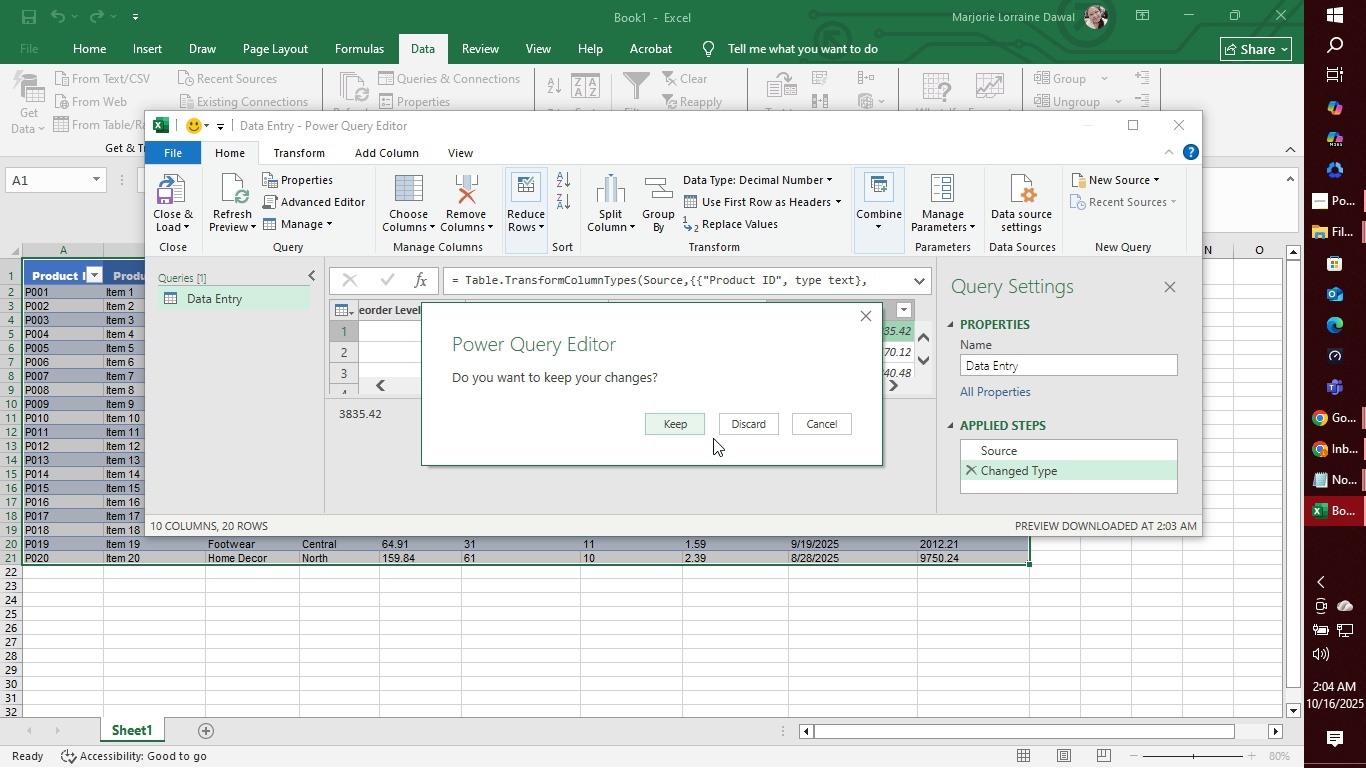 
left_click([666, 420])
 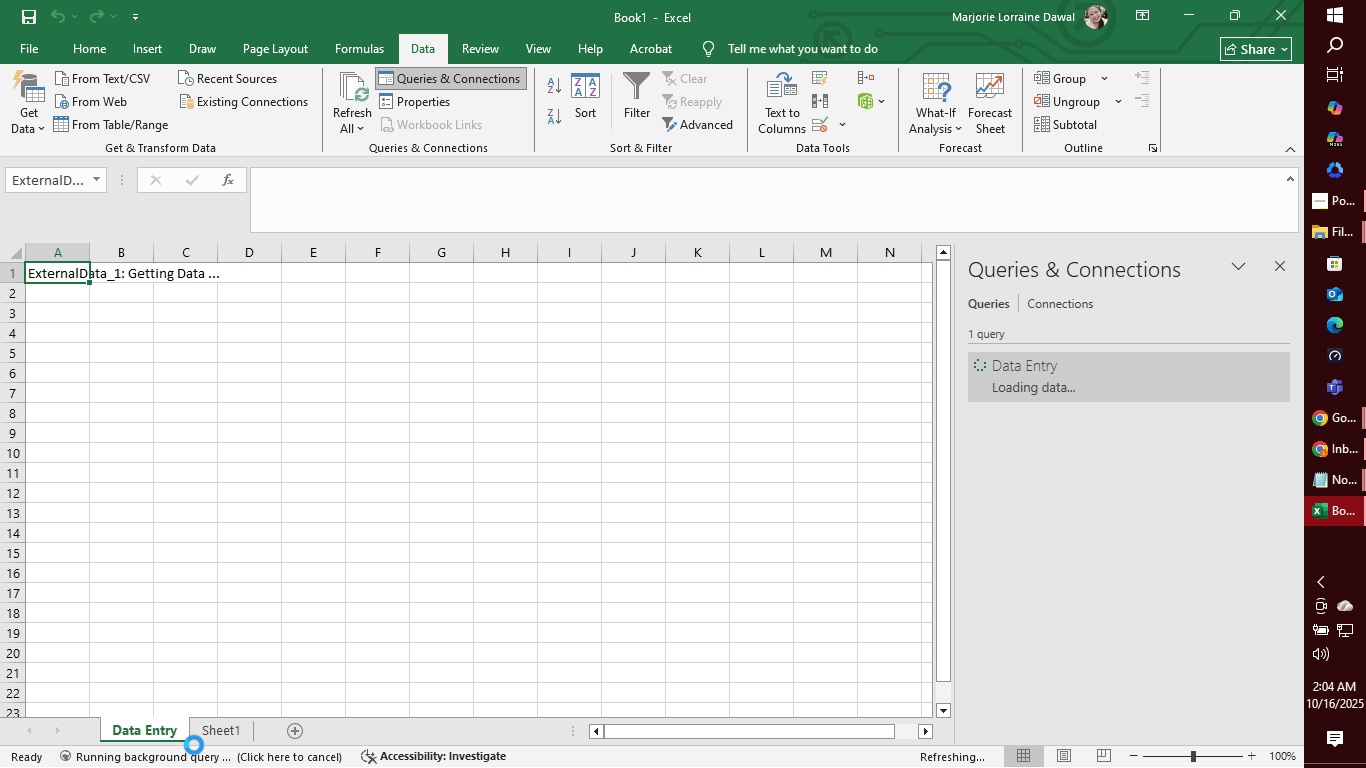 
wait(6.71)
 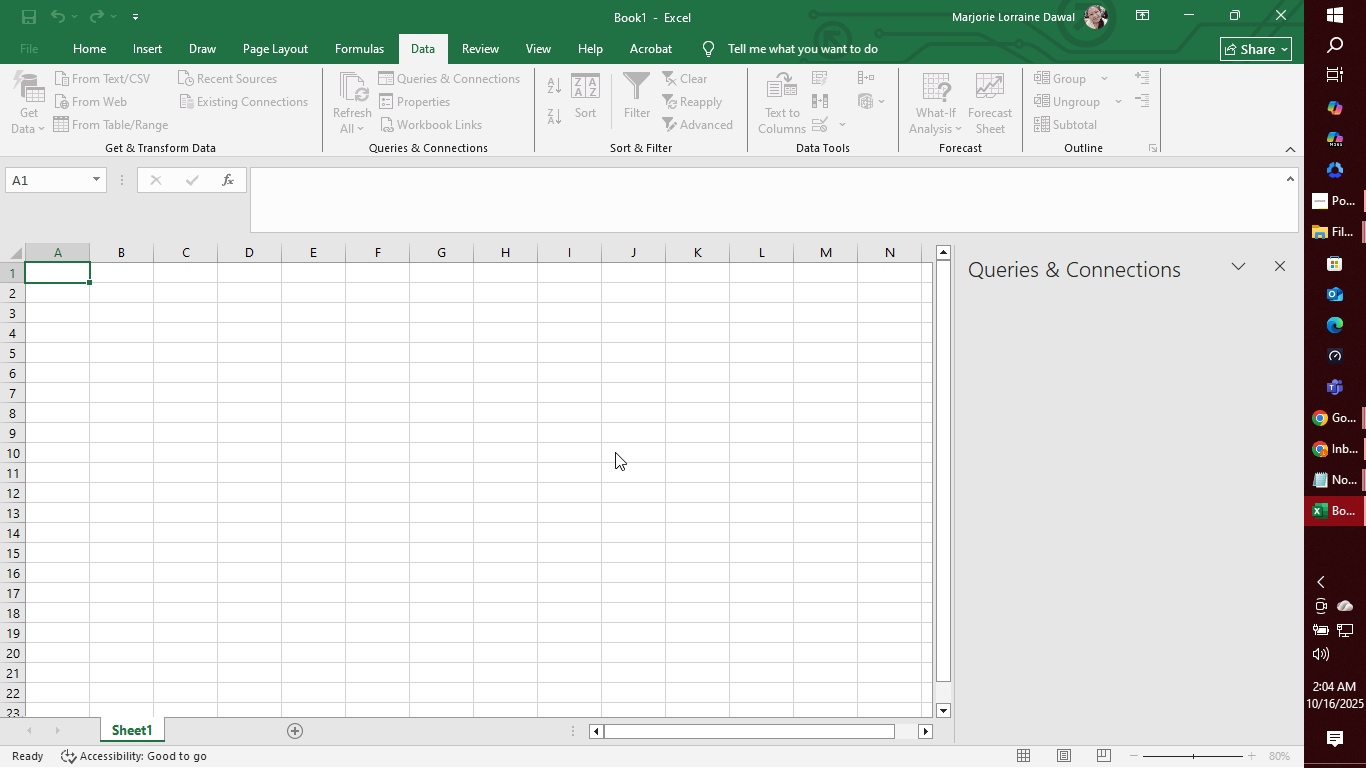 
left_click([231, 731])
 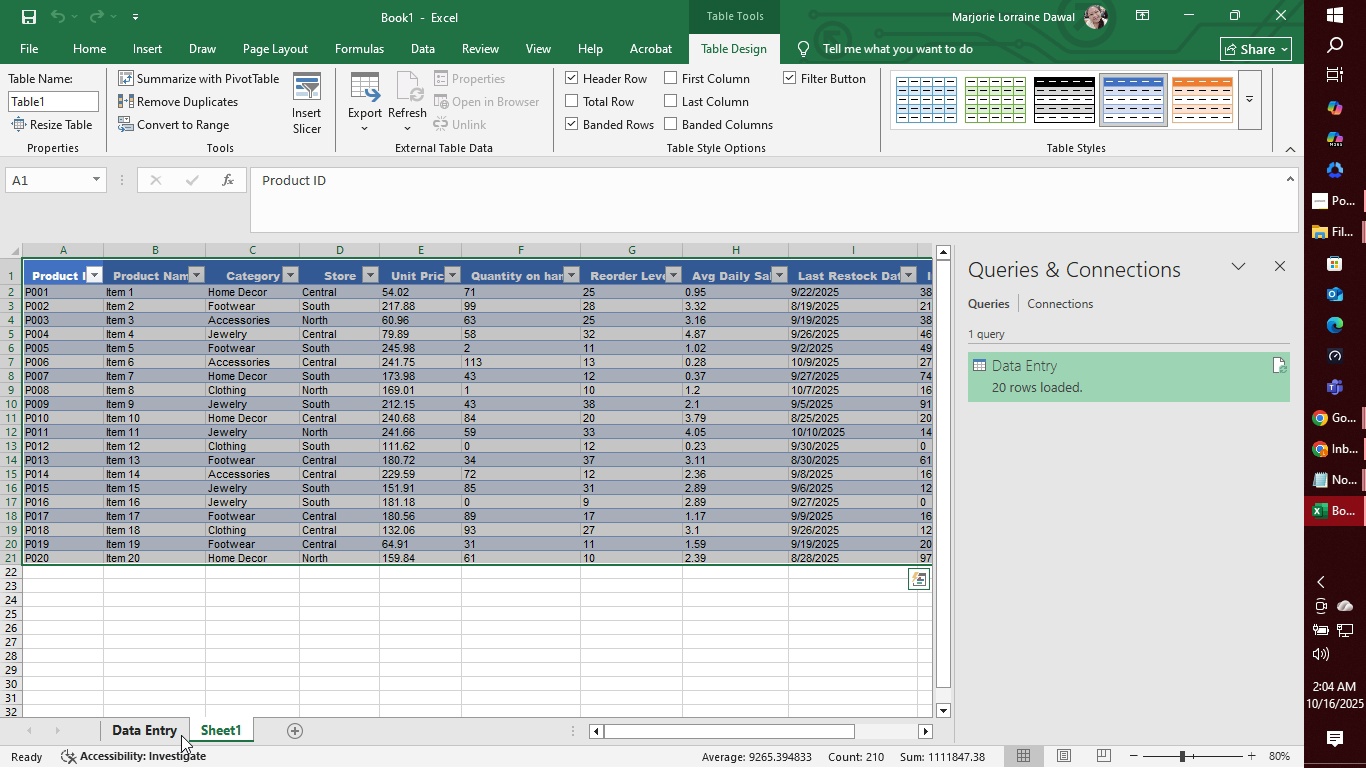 
left_click([171, 735])
 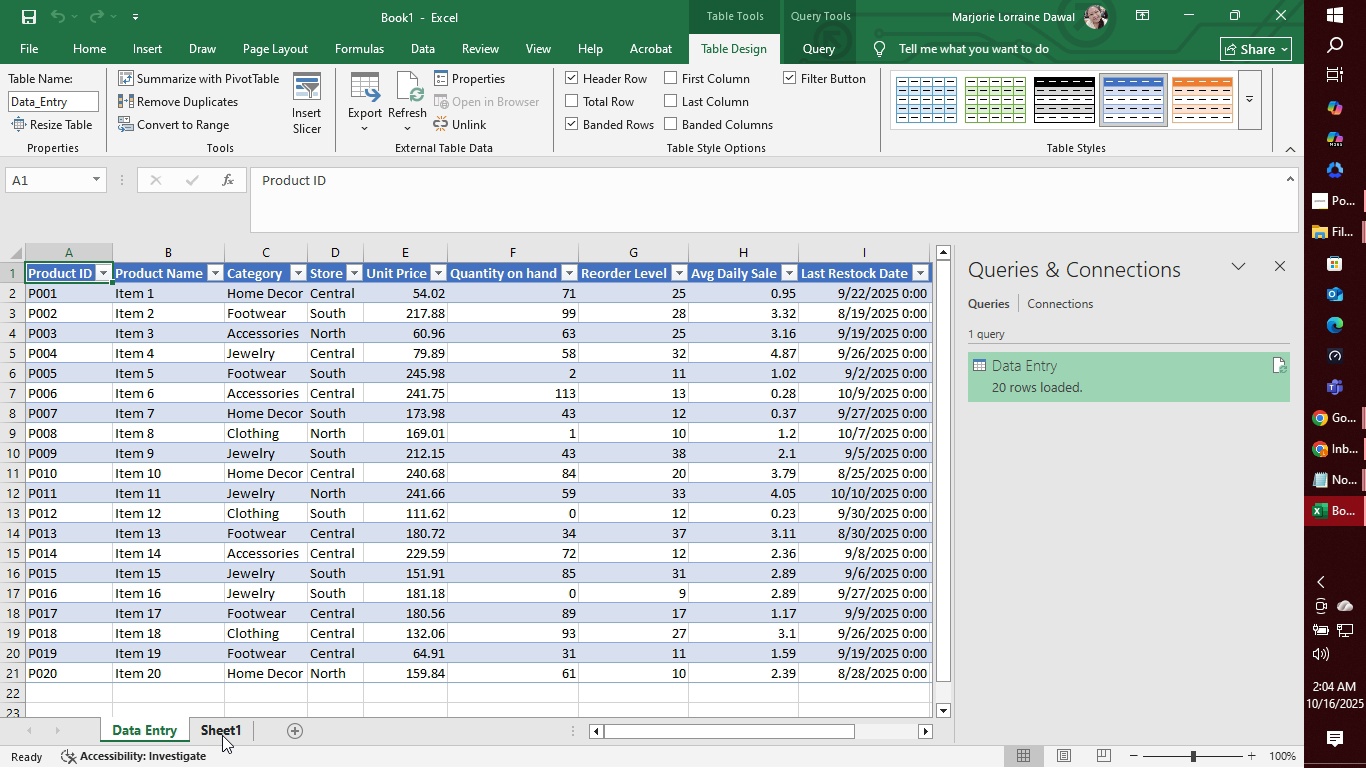 
left_click([222, 735])
 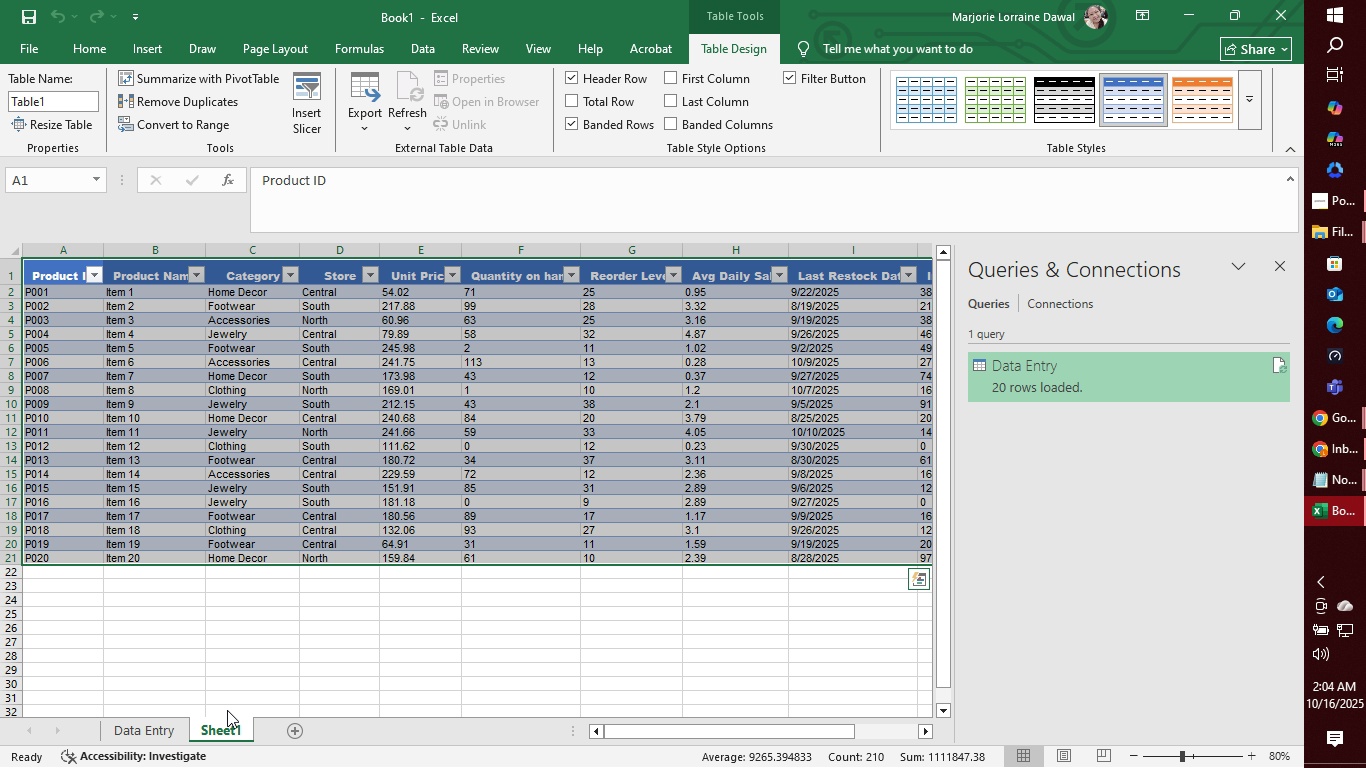 
left_click([186, 329])
 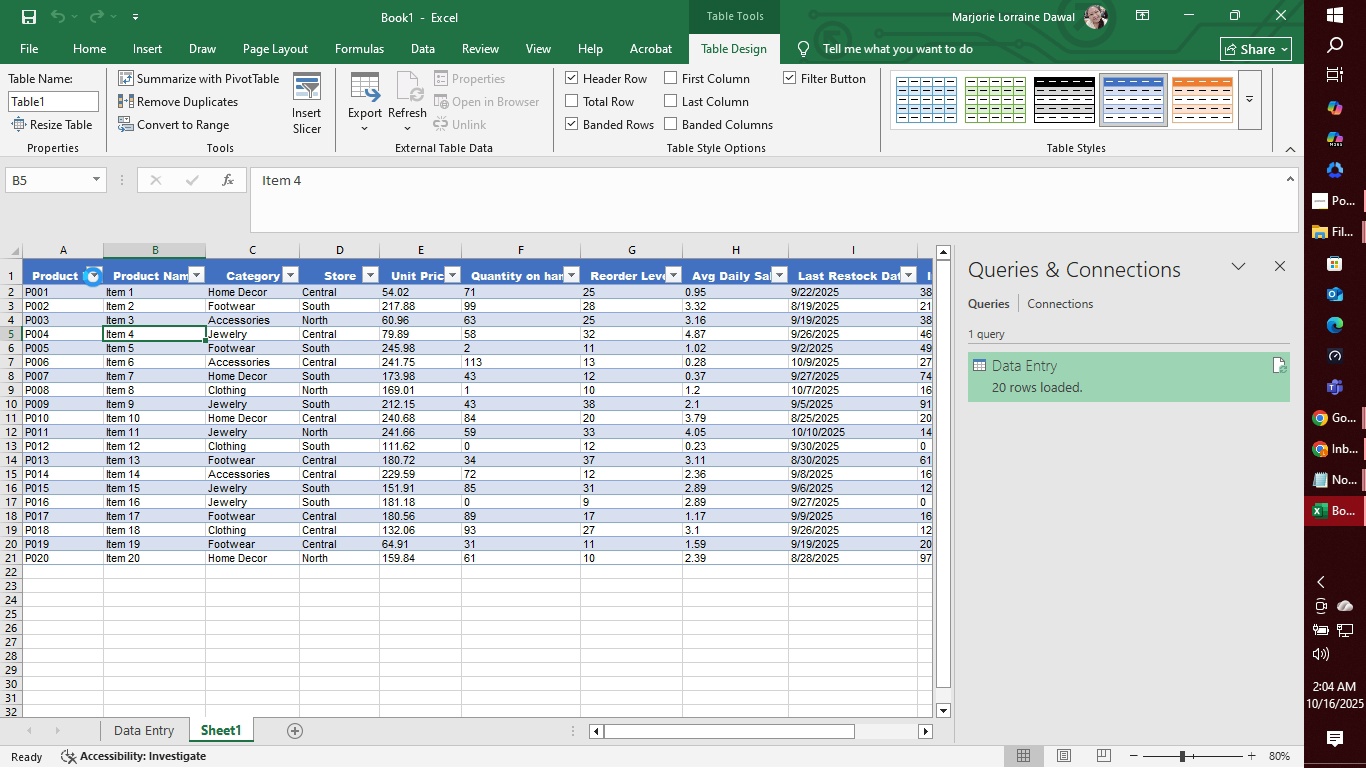 
left_click([93, 277])
 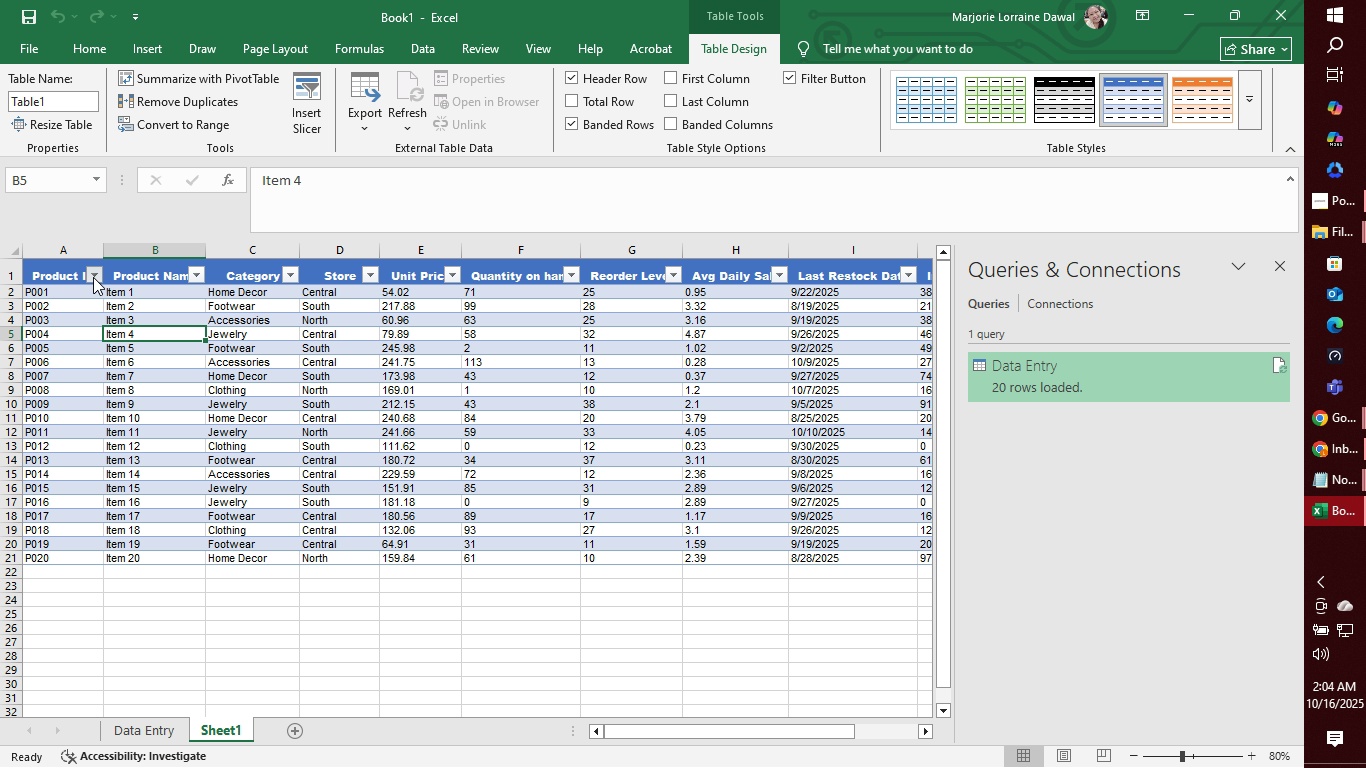 
left_click([93, 277])
 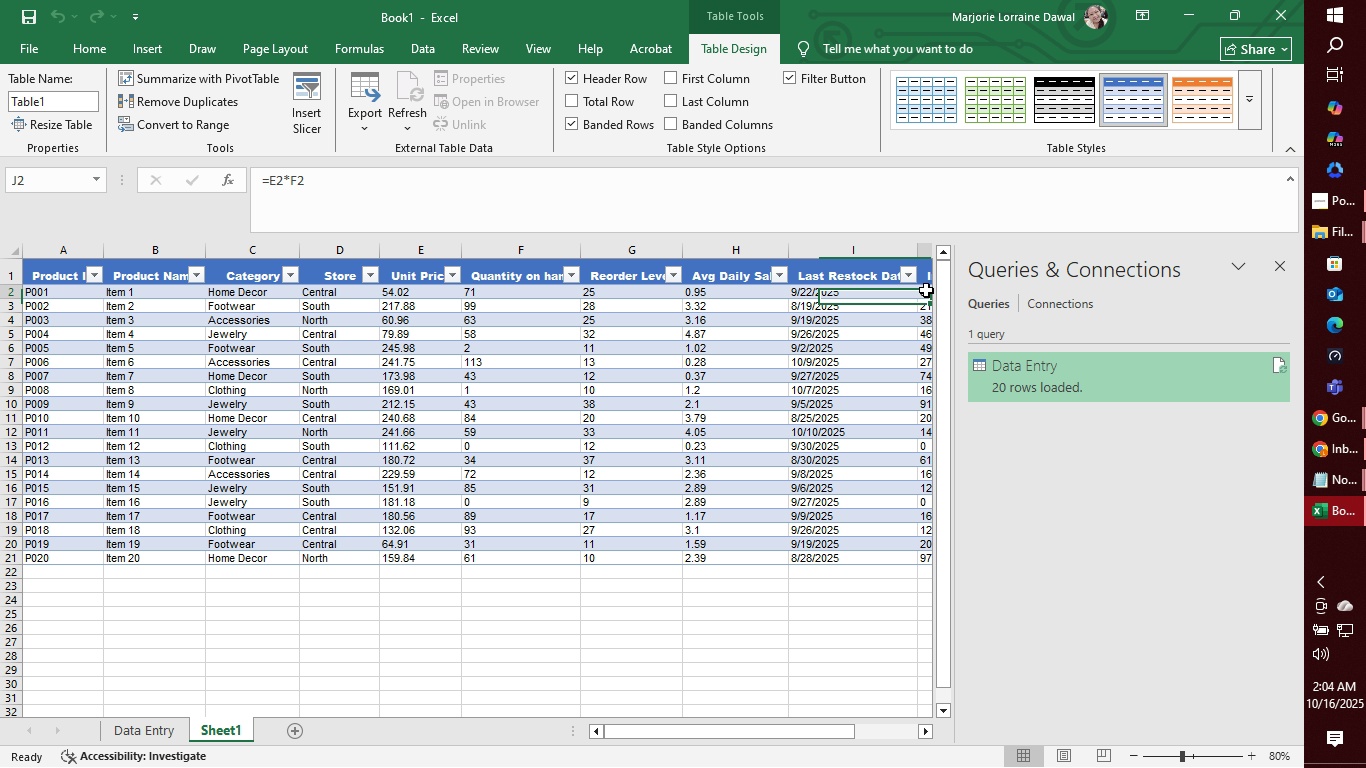 
left_click([926, 290])
 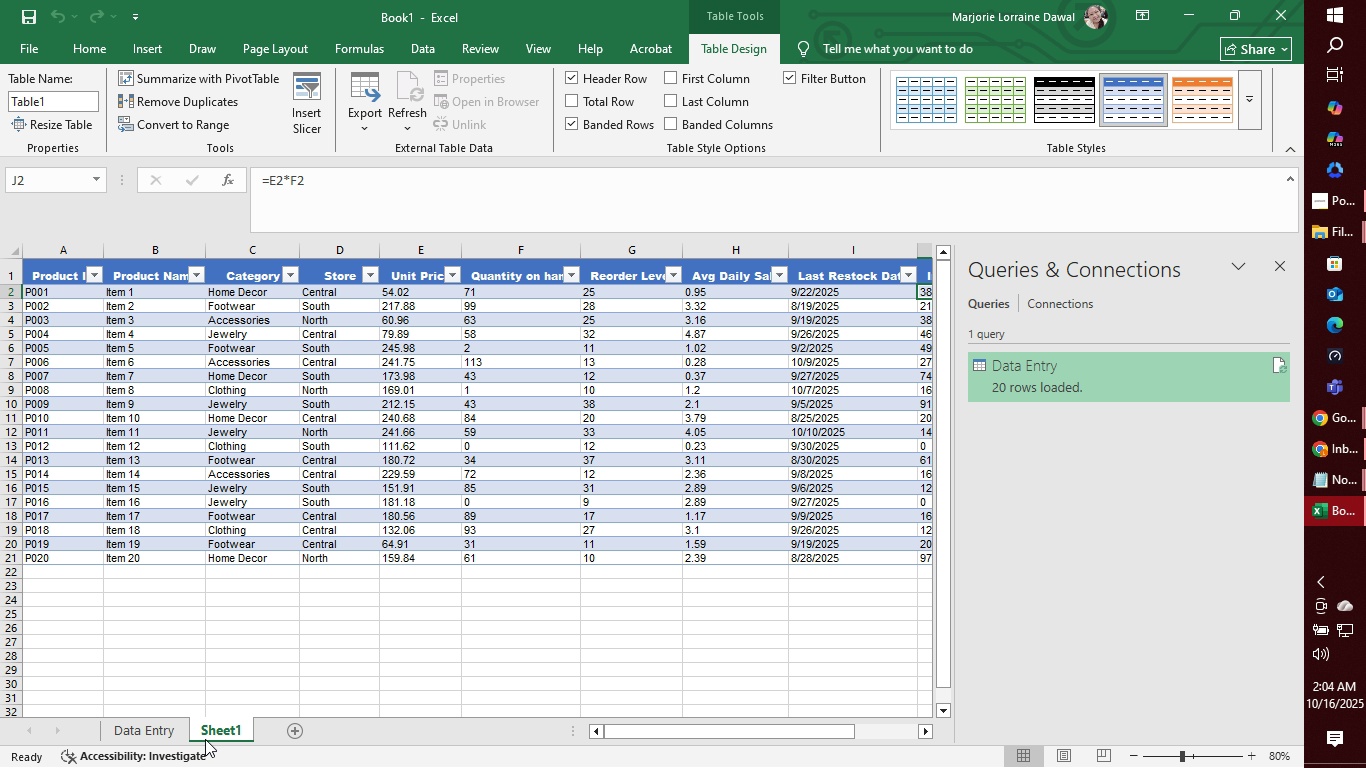 
left_click([166, 734])
 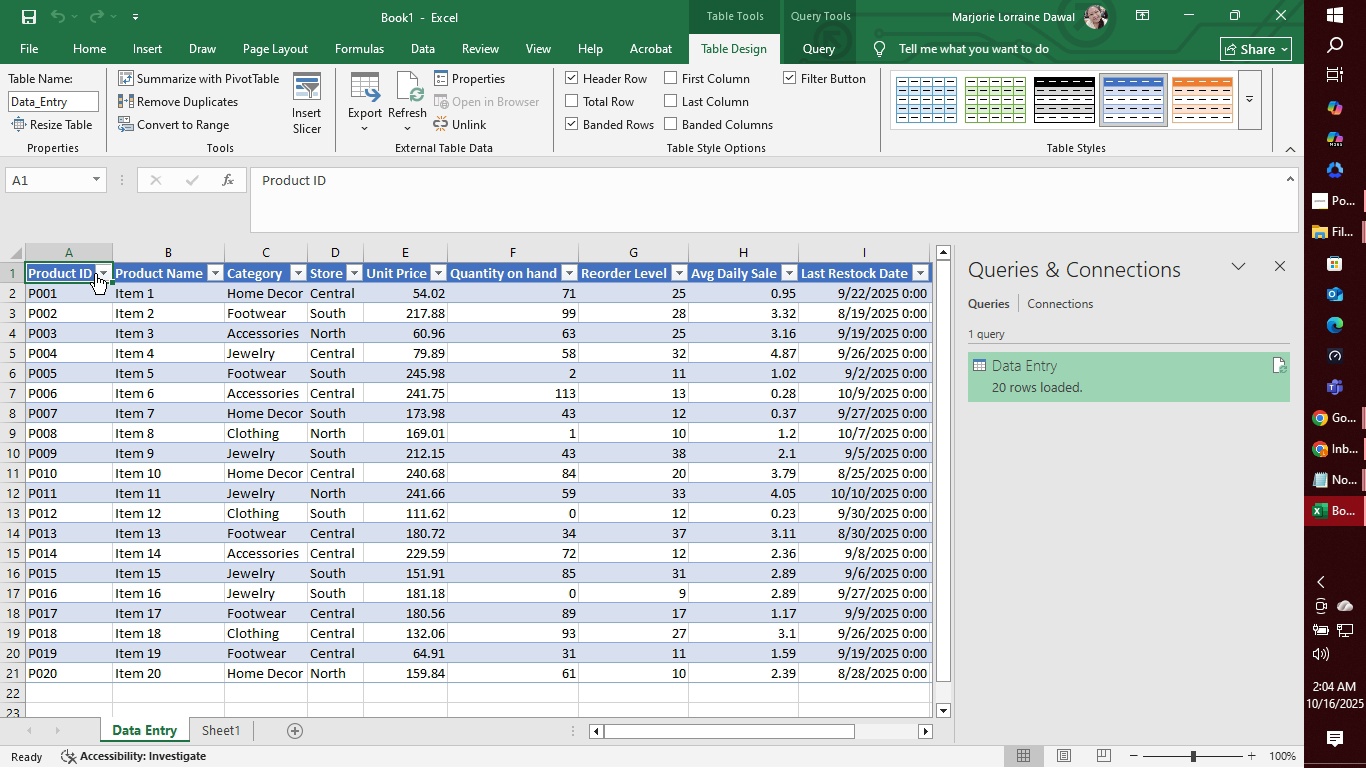 
left_click([95, 273])
 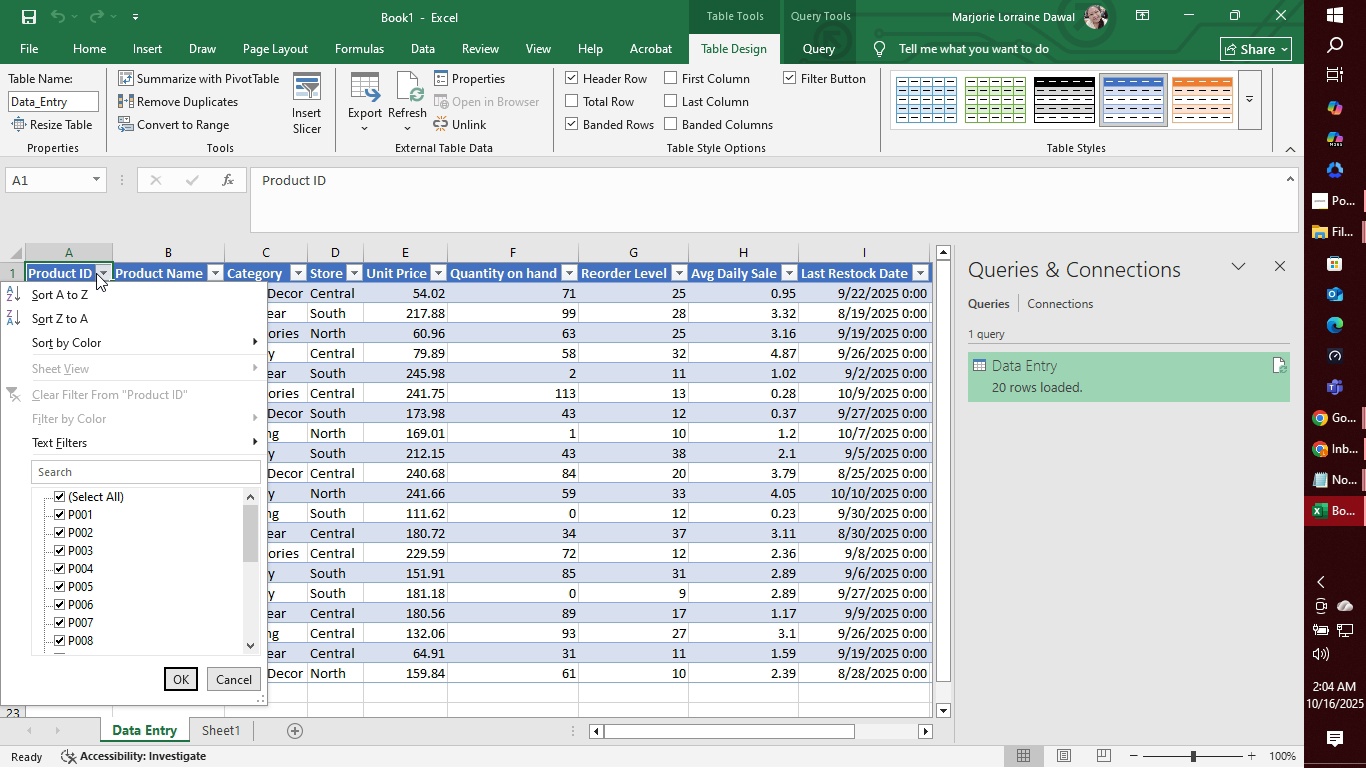 
left_click([97, 273])
 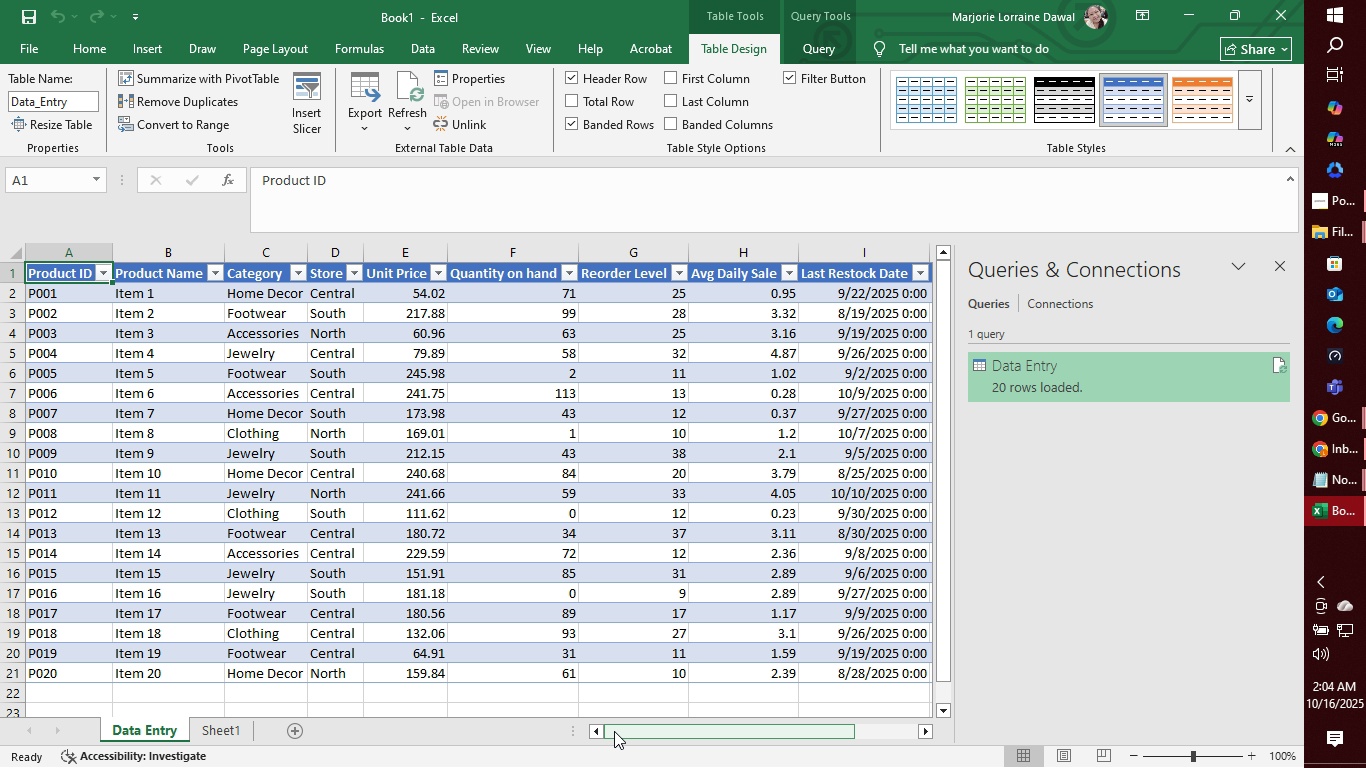 
left_click_drag(start_coordinate=[626, 734], to_coordinate=[750, 739])
 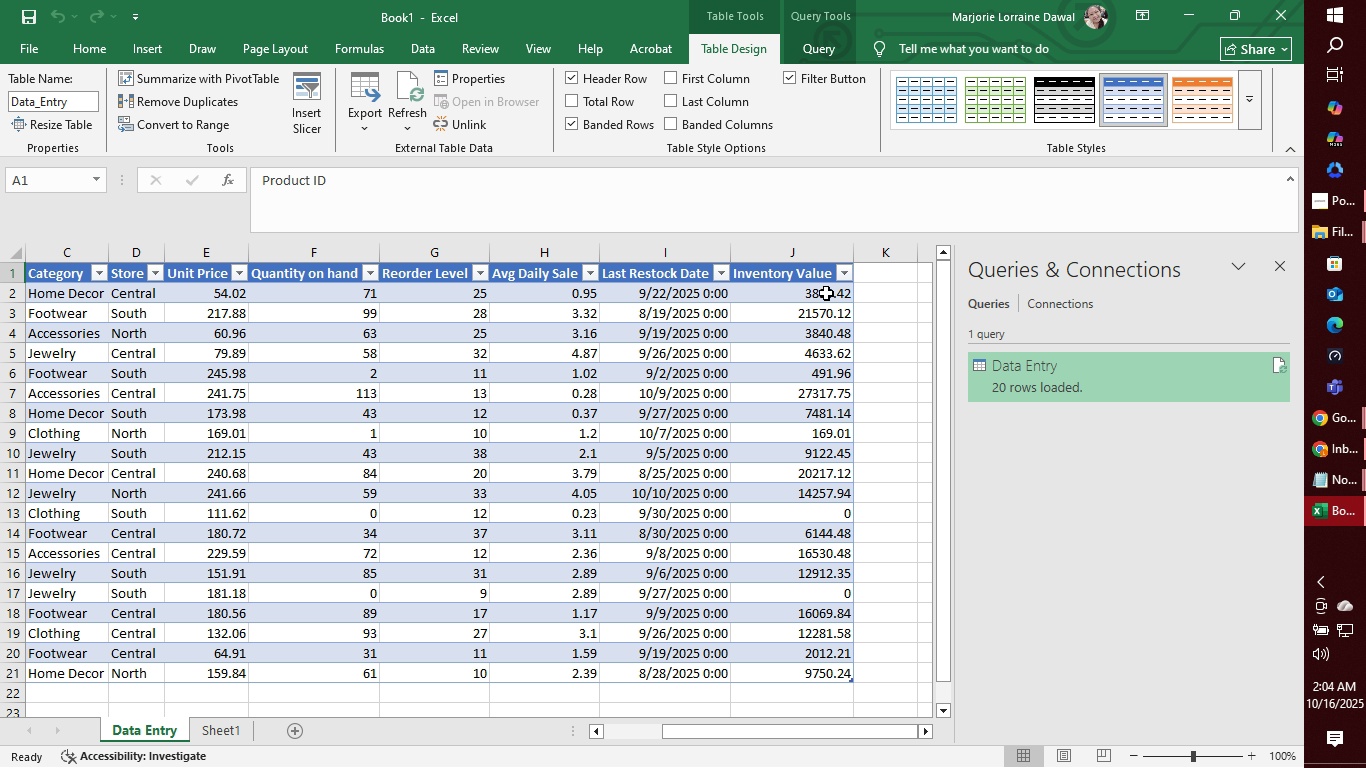 
left_click([826, 293])
 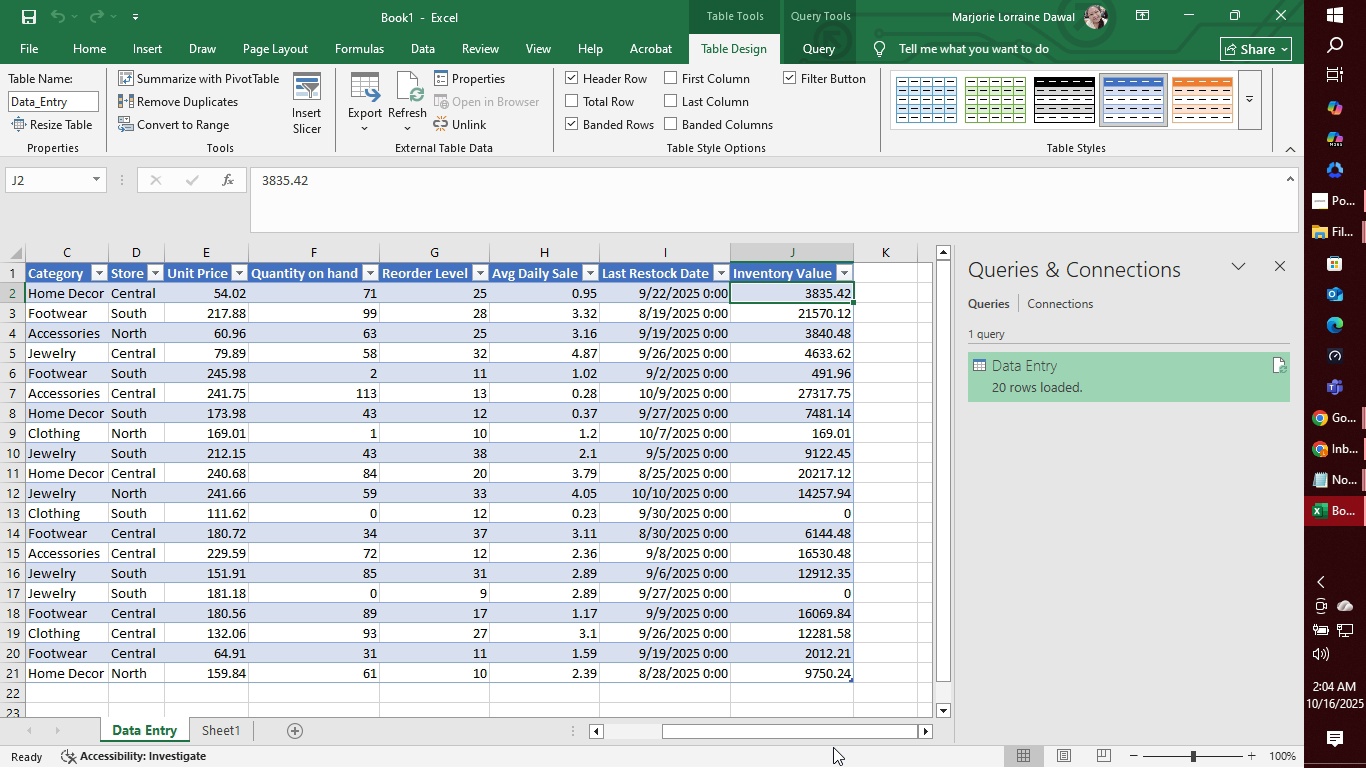 
left_click_drag(start_coordinate=[836, 728], to_coordinate=[722, 733])
 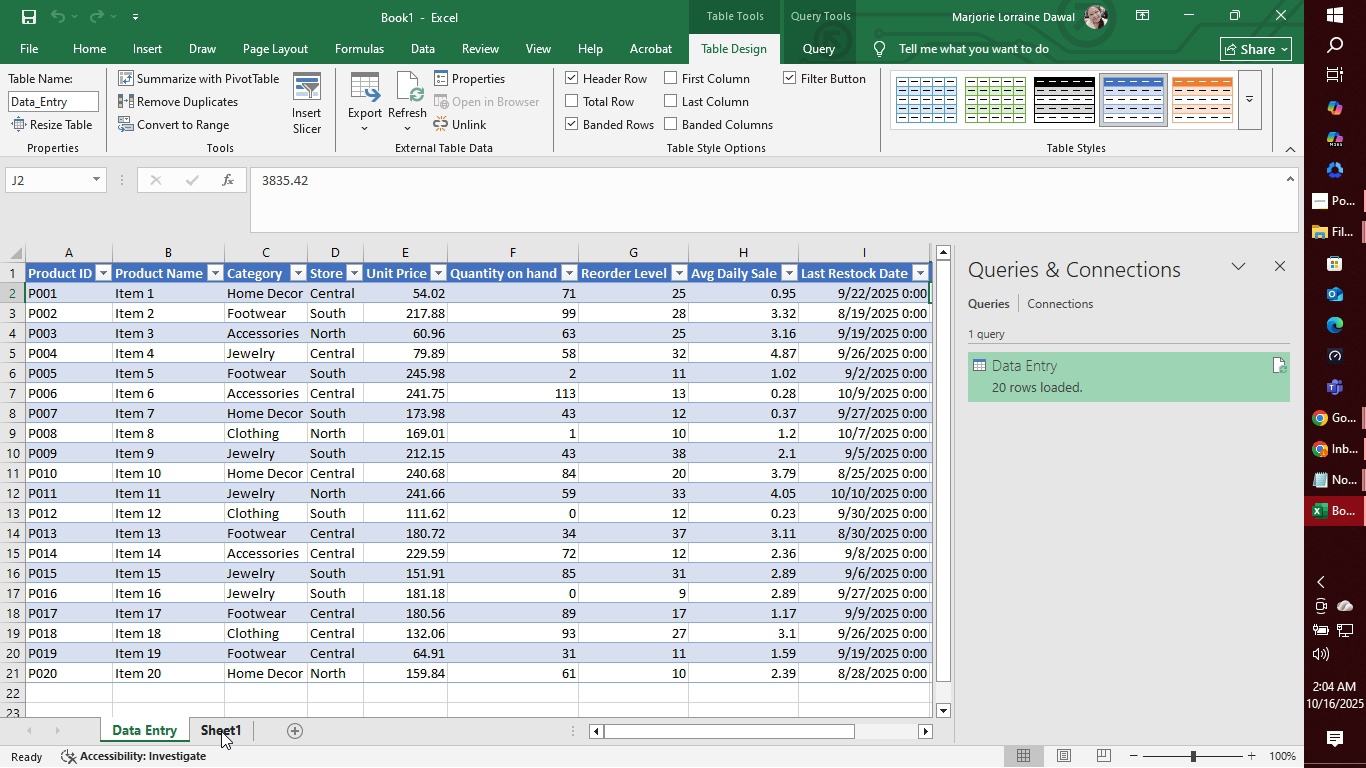 
left_click([221, 731])
 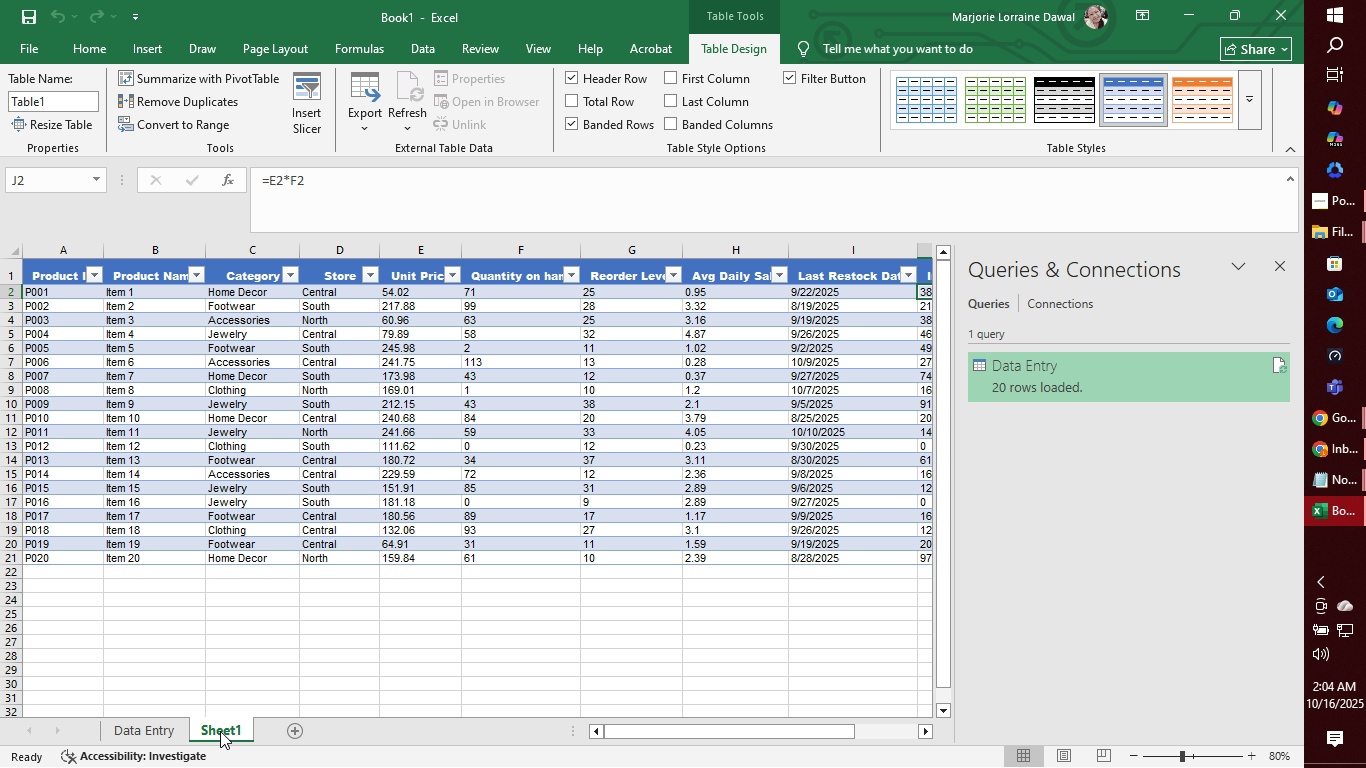 
left_click_drag(start_coordinate=[220, 731], to_coordinate=[110, 736])
 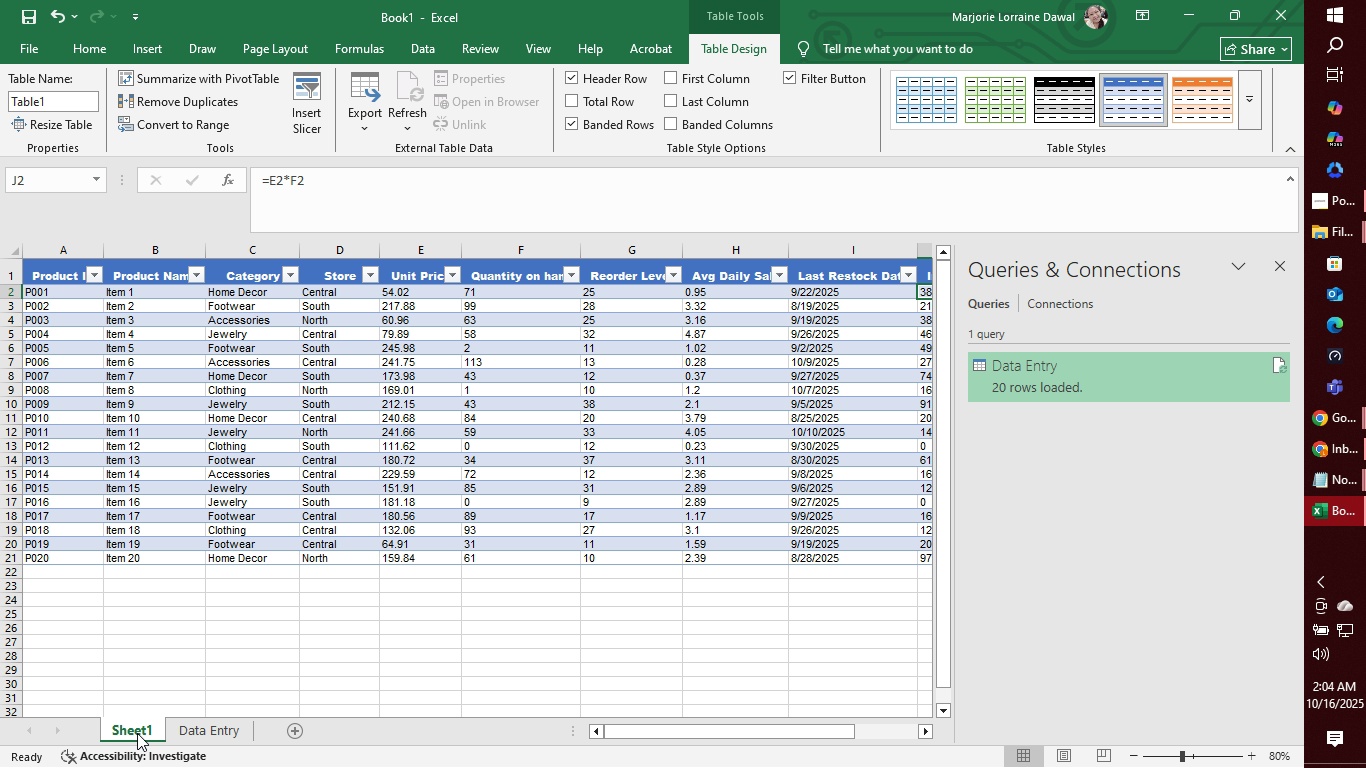 
right_click([137, 733])
 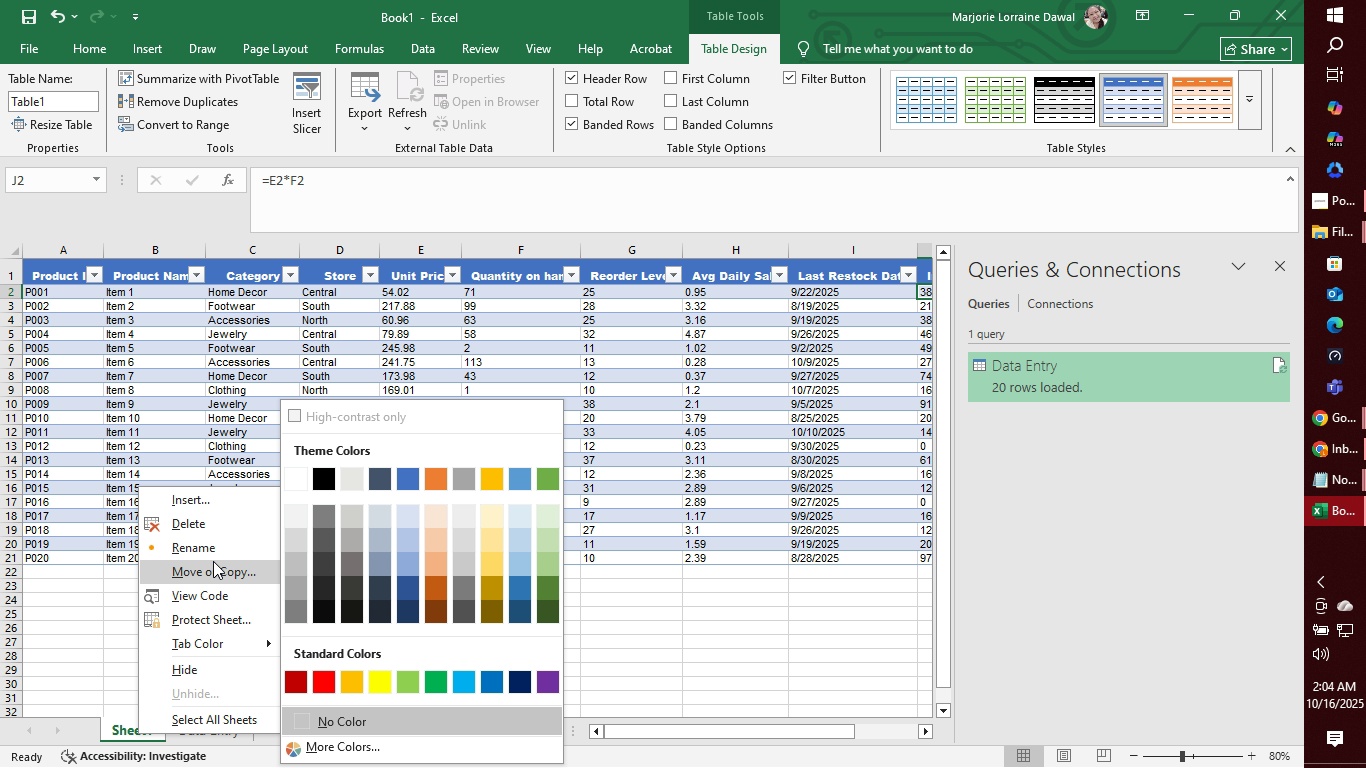 
left_click([216, 544])
 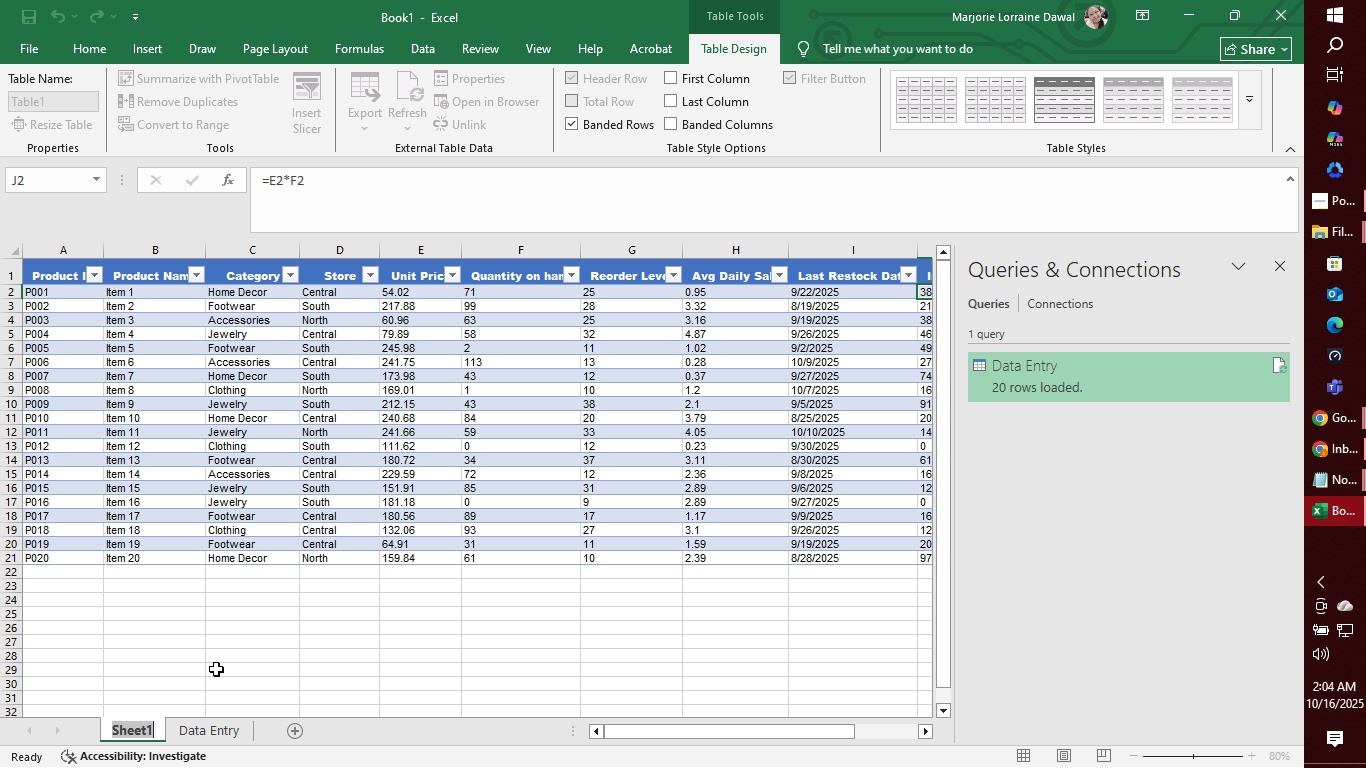 
type(Data Entry)
 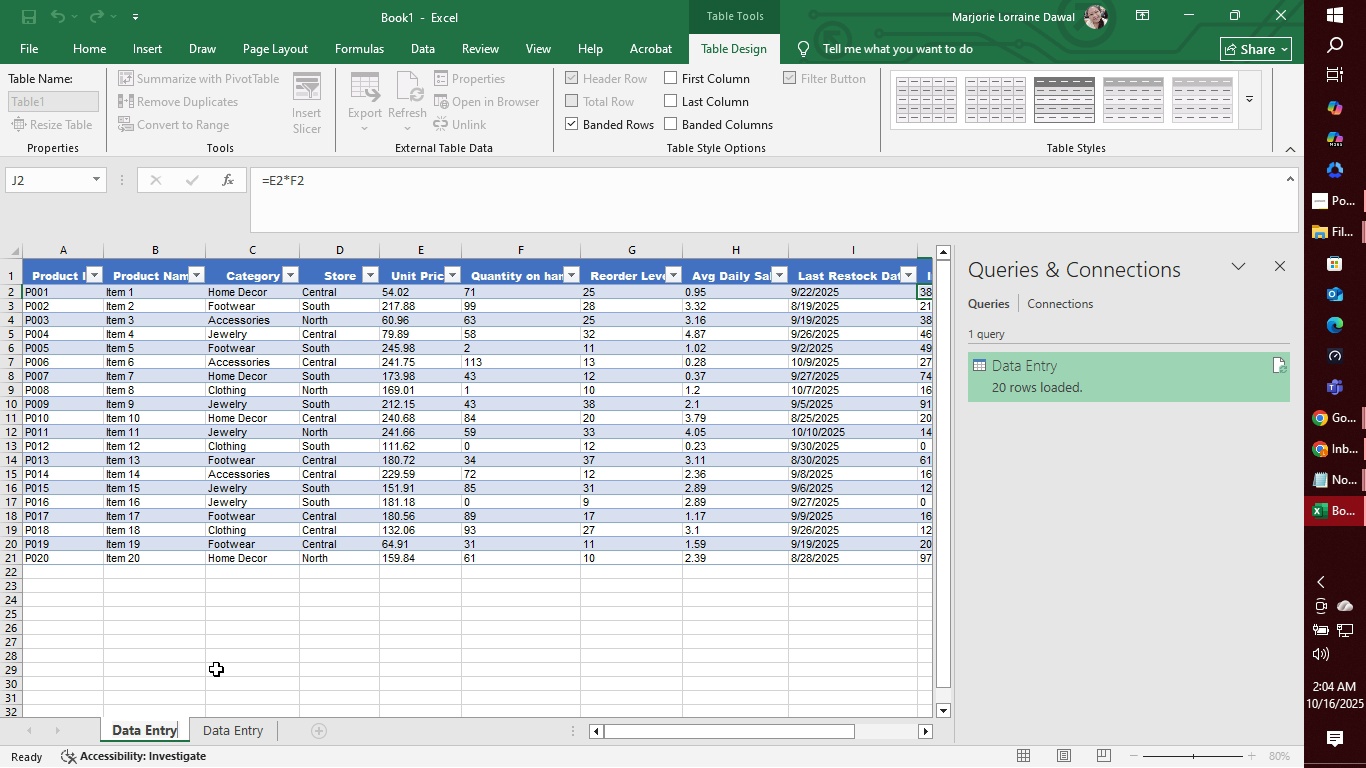 
wait(7.11)
 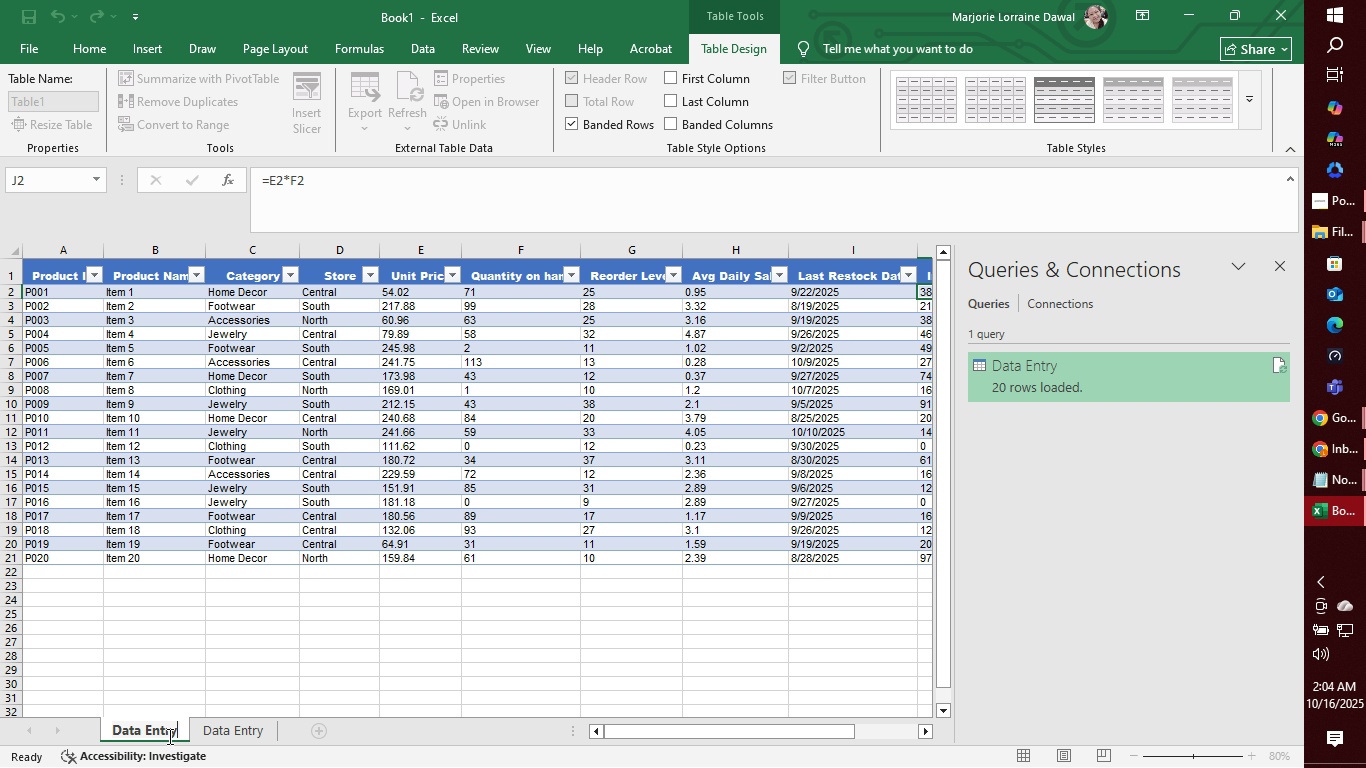 
type( Original)
 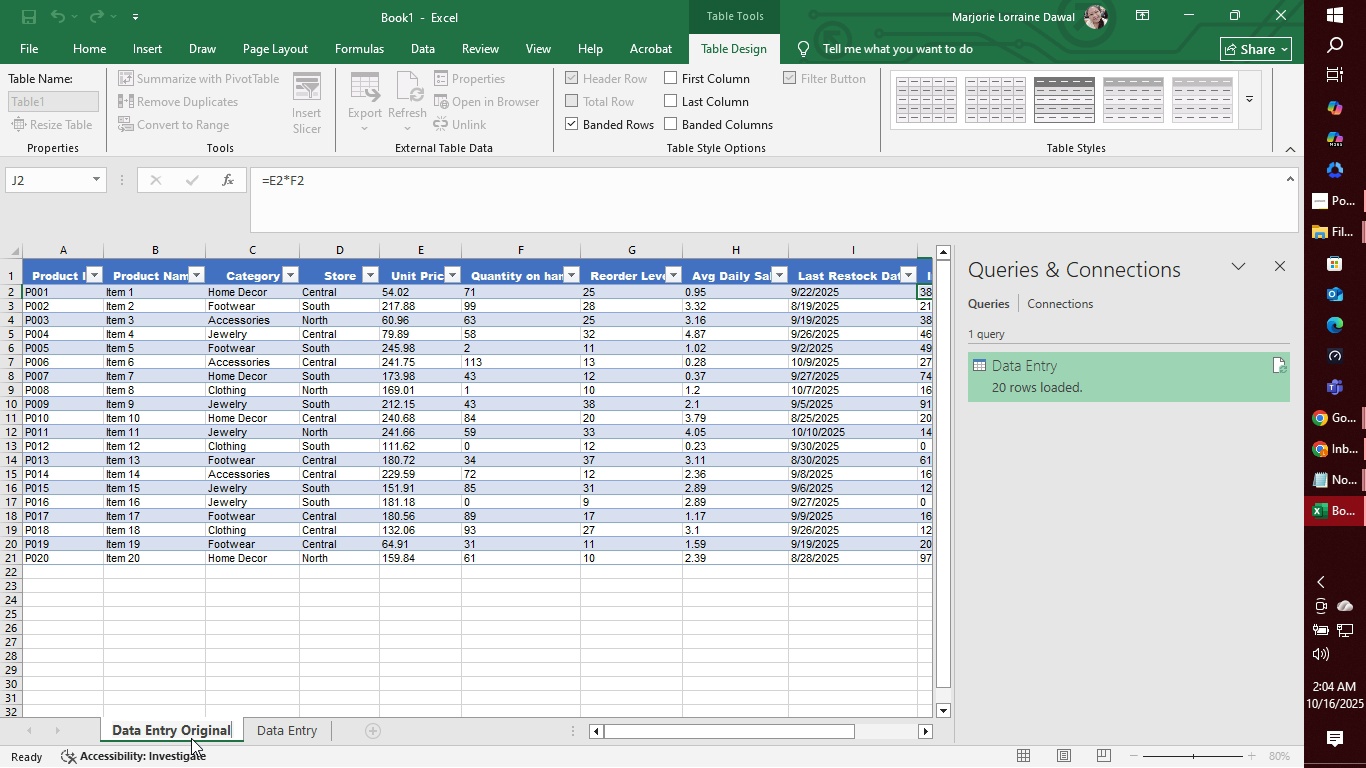 
key(Enter)
 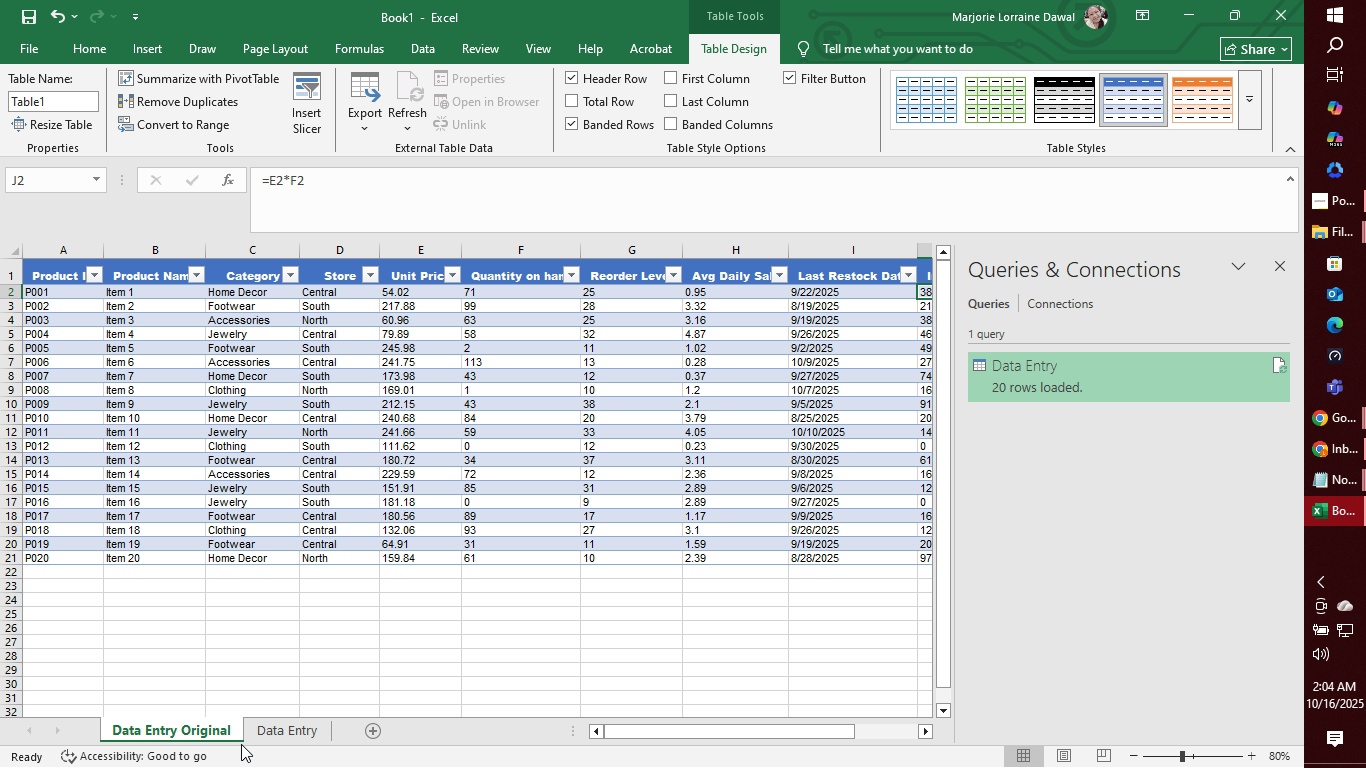 
left_click([289, 739])
 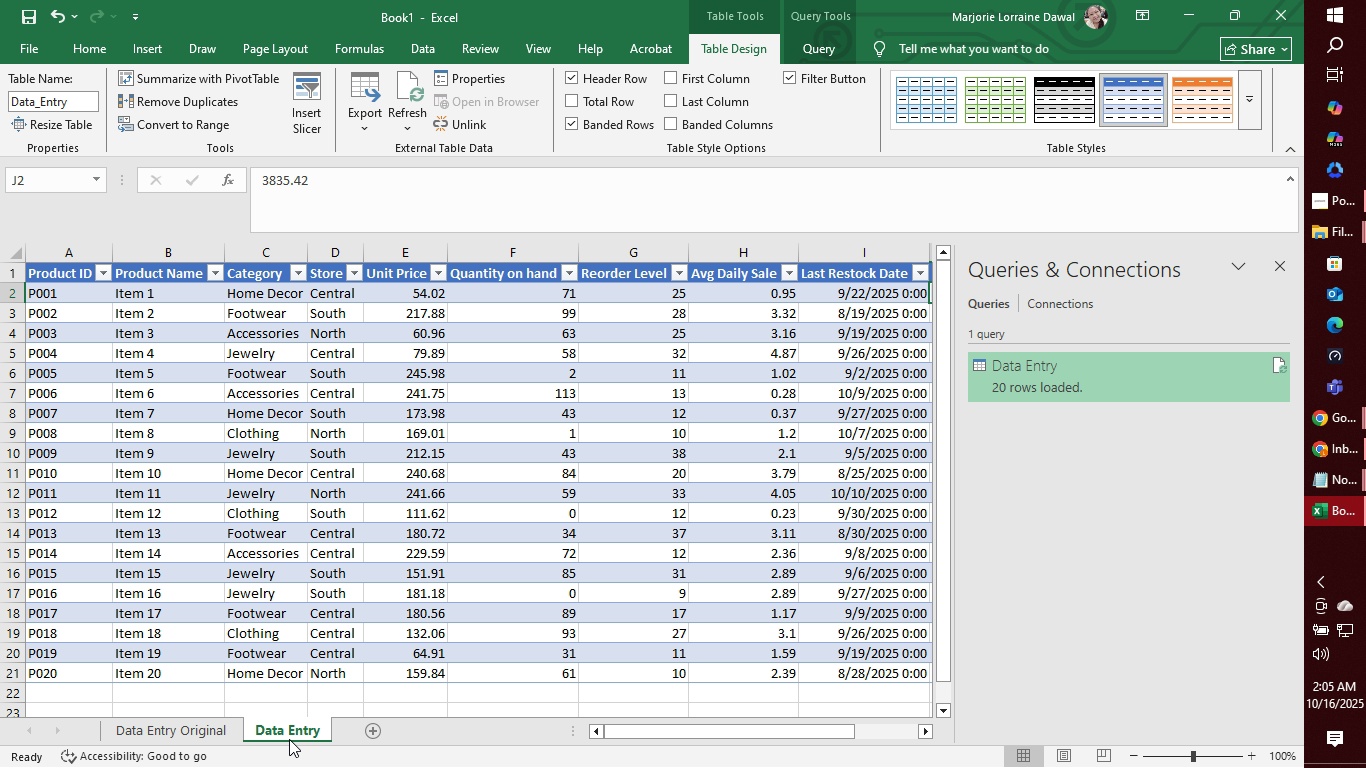 
wait(5.28)
 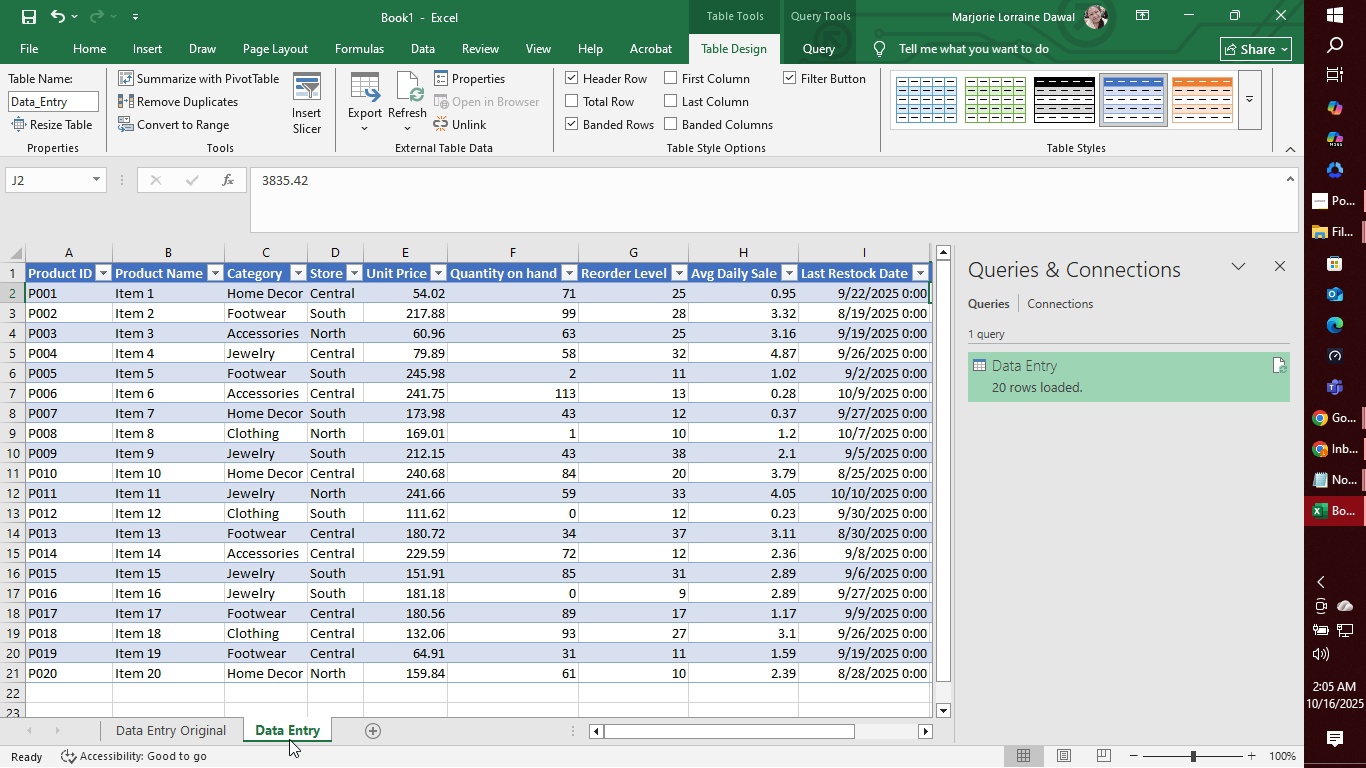 
left_click([166, 730])
 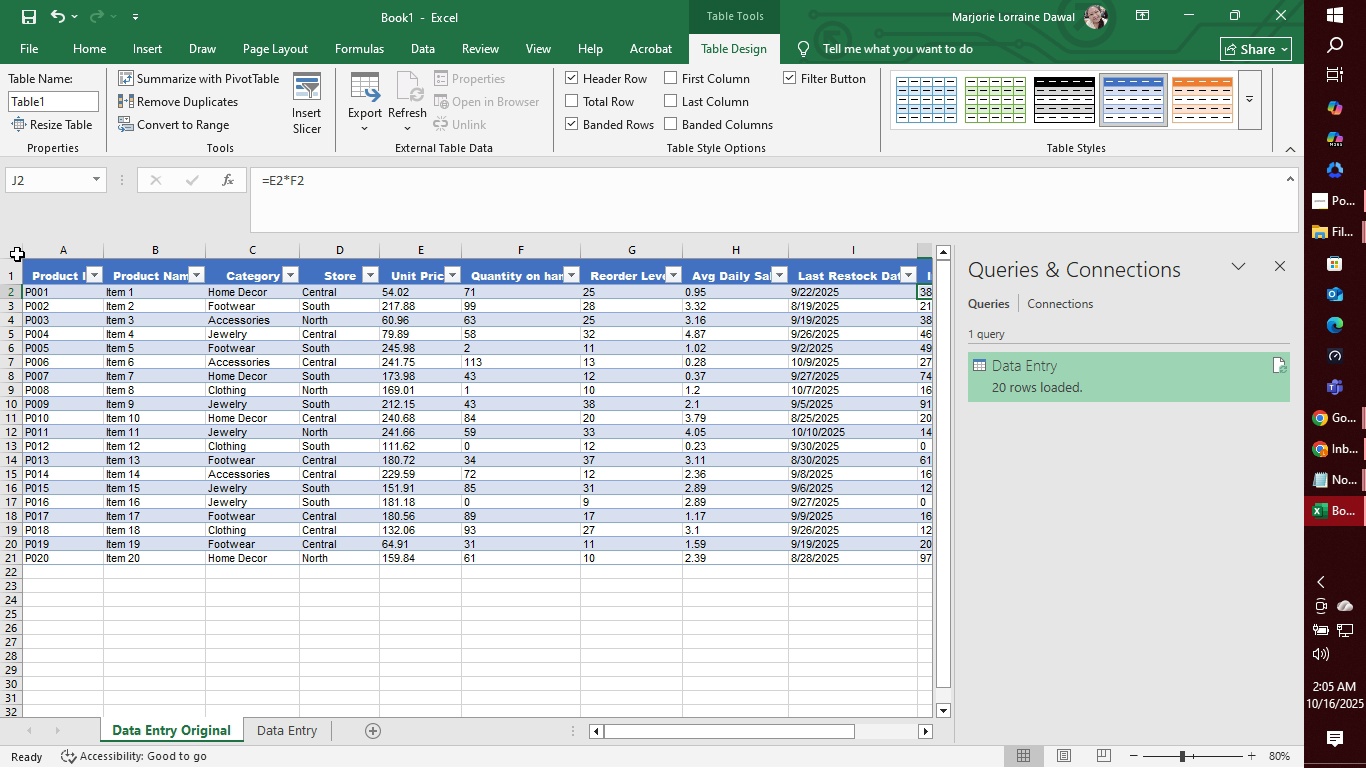 
left_click([17, 253])
 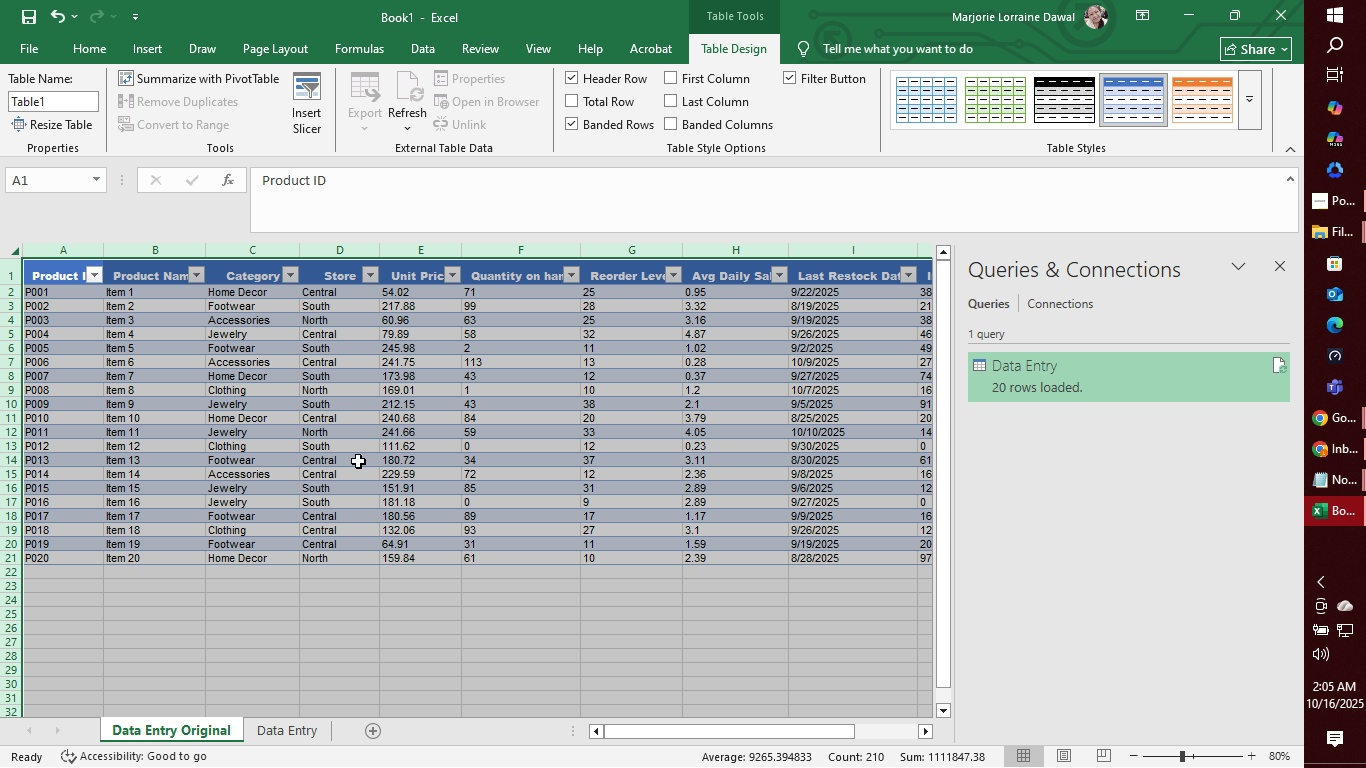 
key(Control+C)
 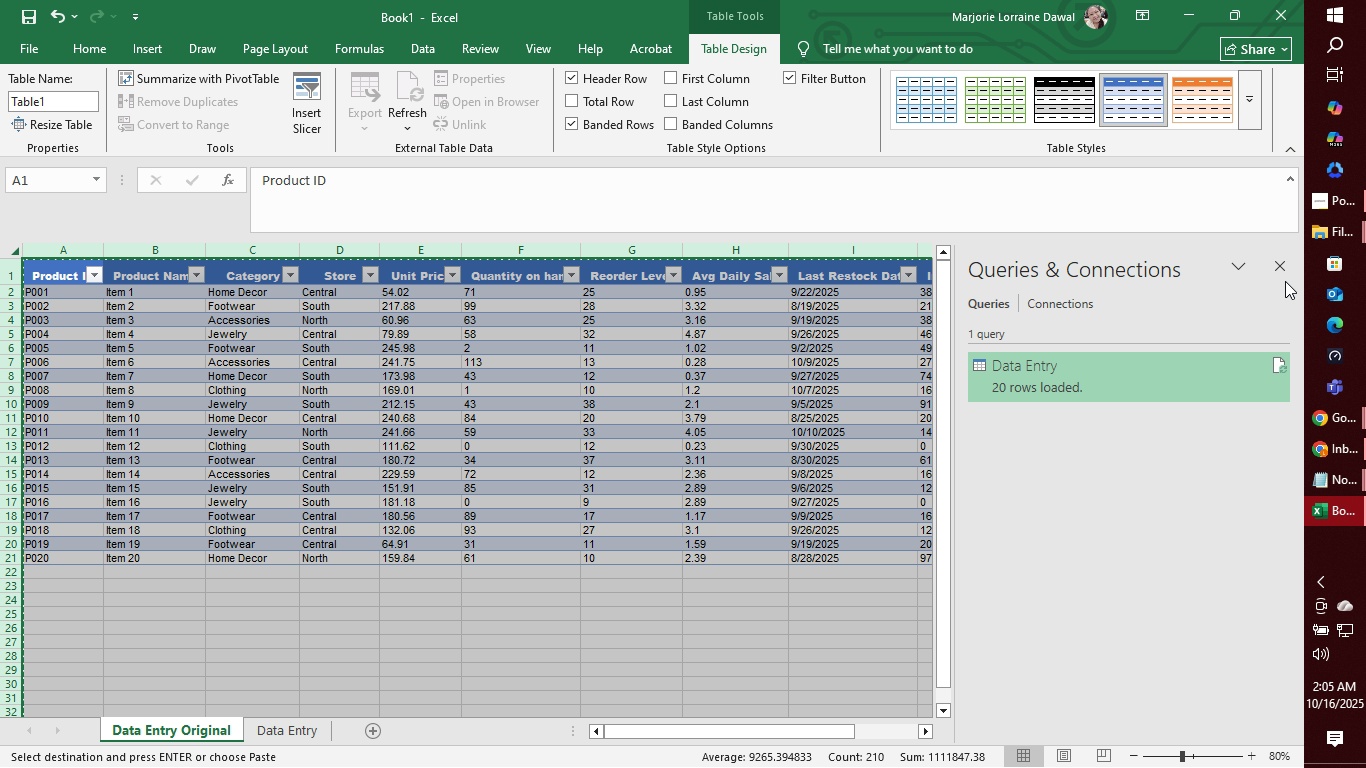 
wait(5.6)
 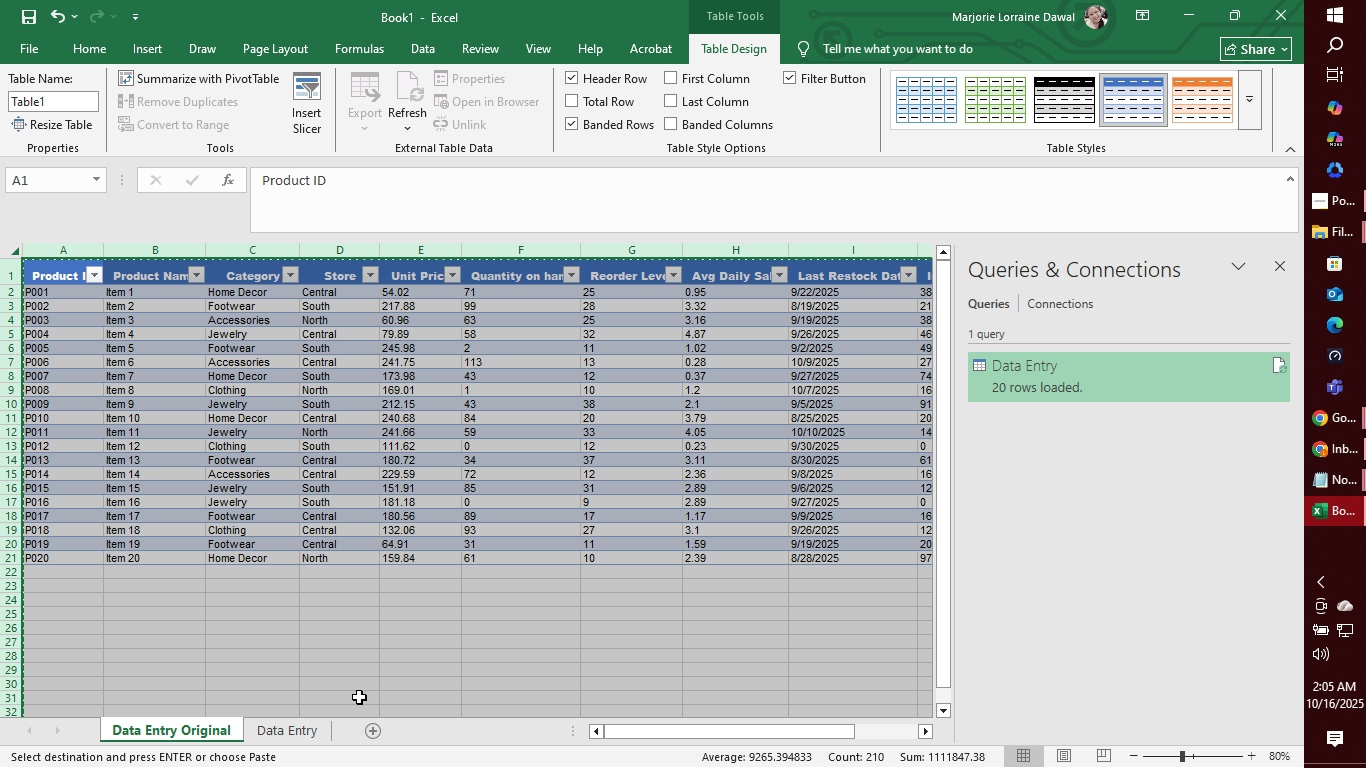 
left_click([1285, 15])
 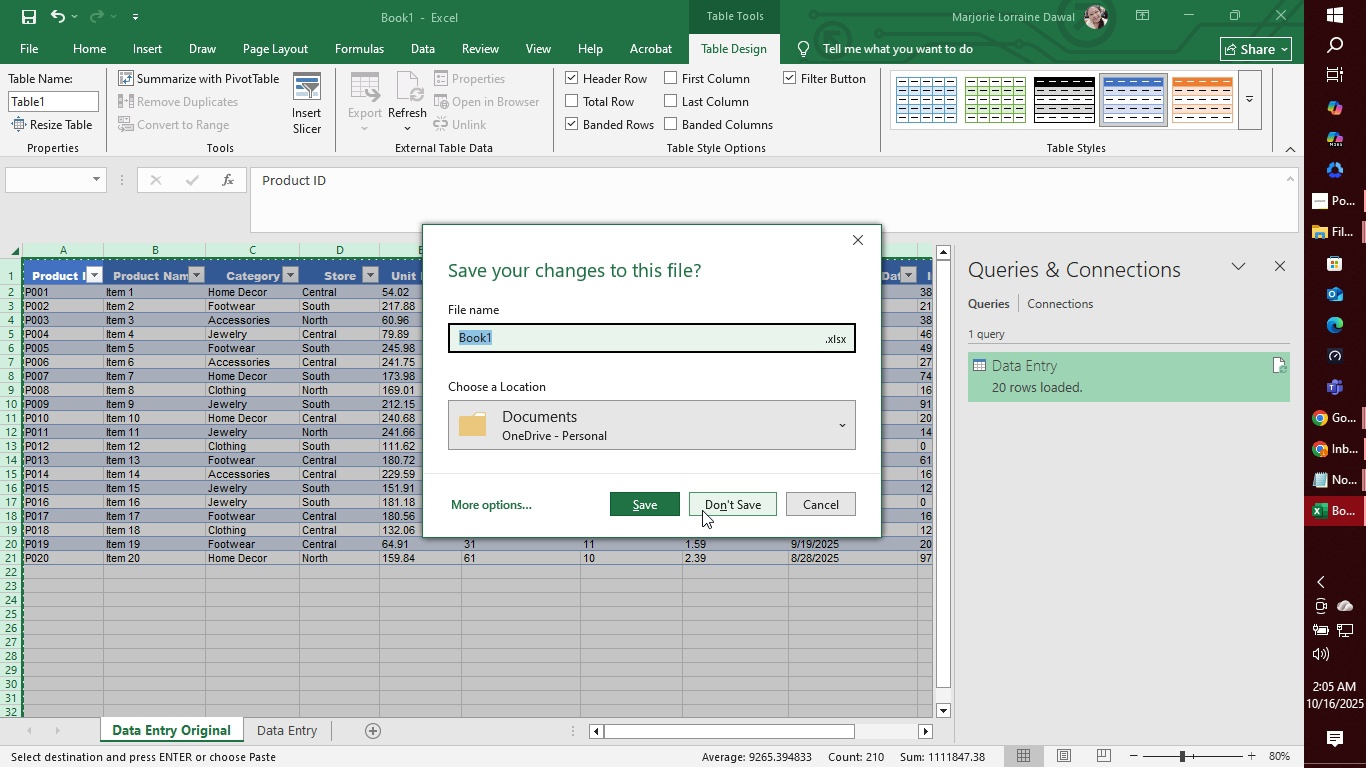 
left_click([718, 509])
 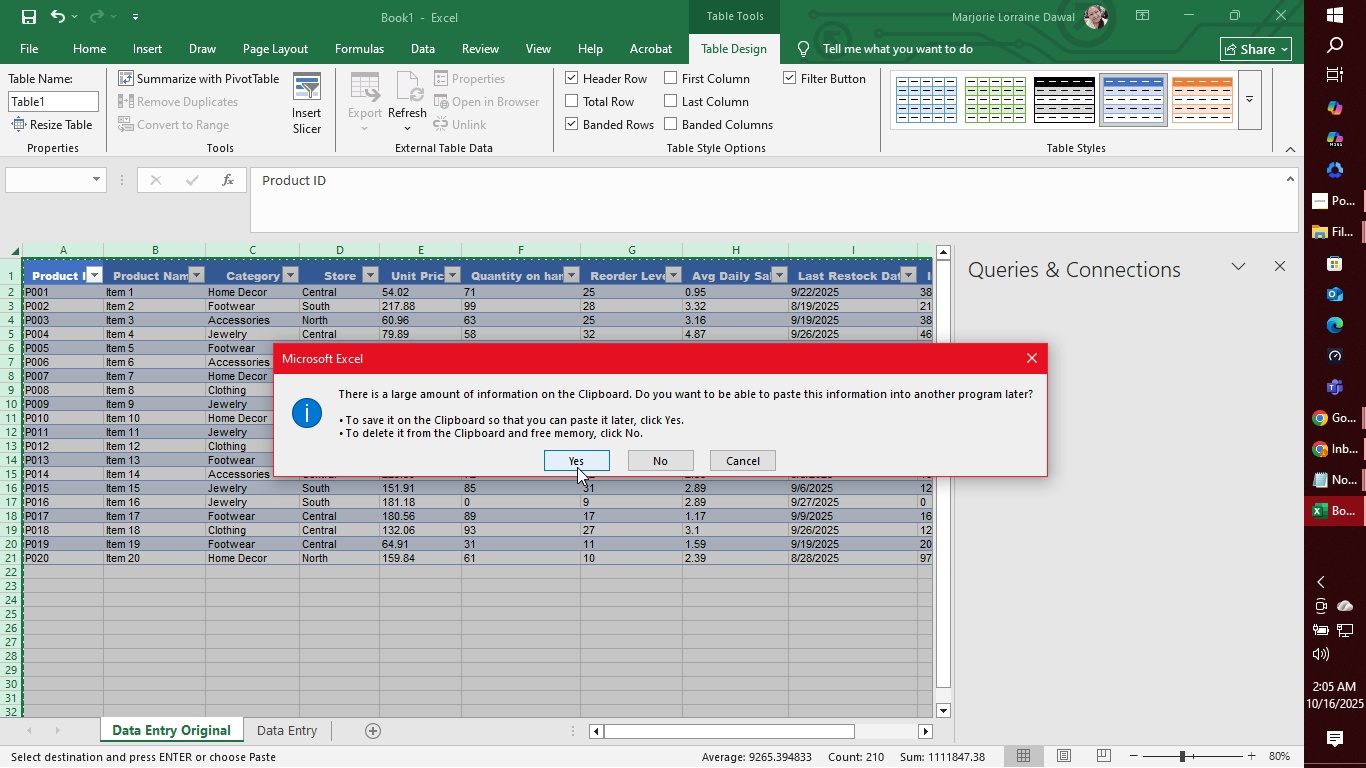 
wait(5.79)
 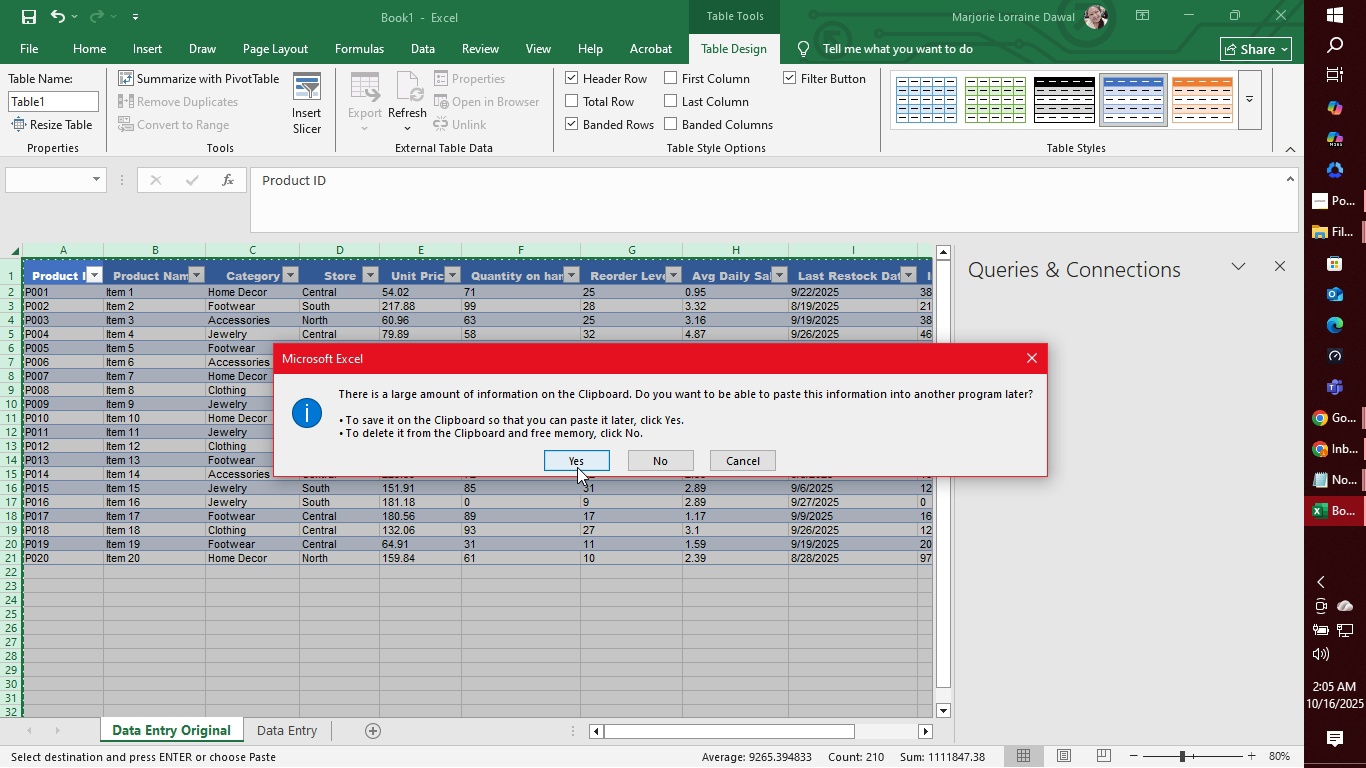 
left_click([577, 467])